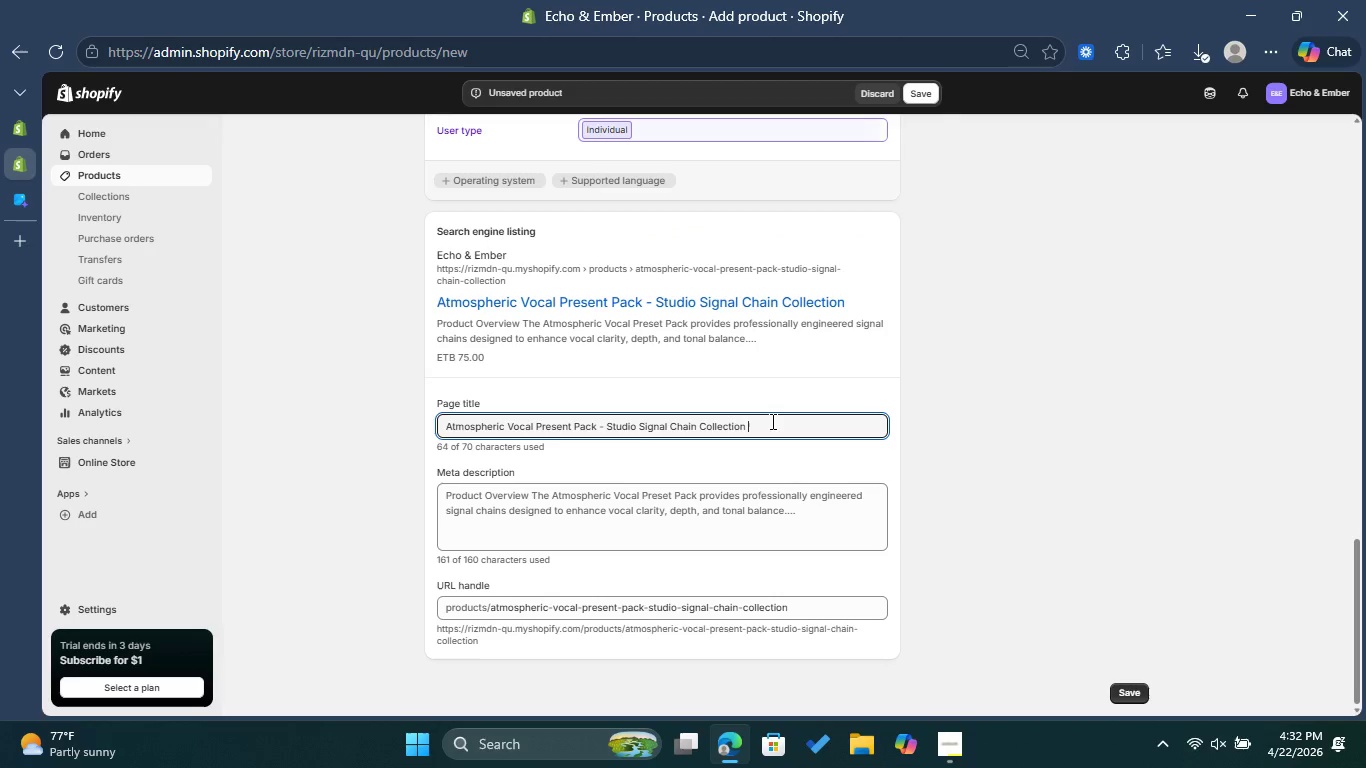 
wait(6.29)
 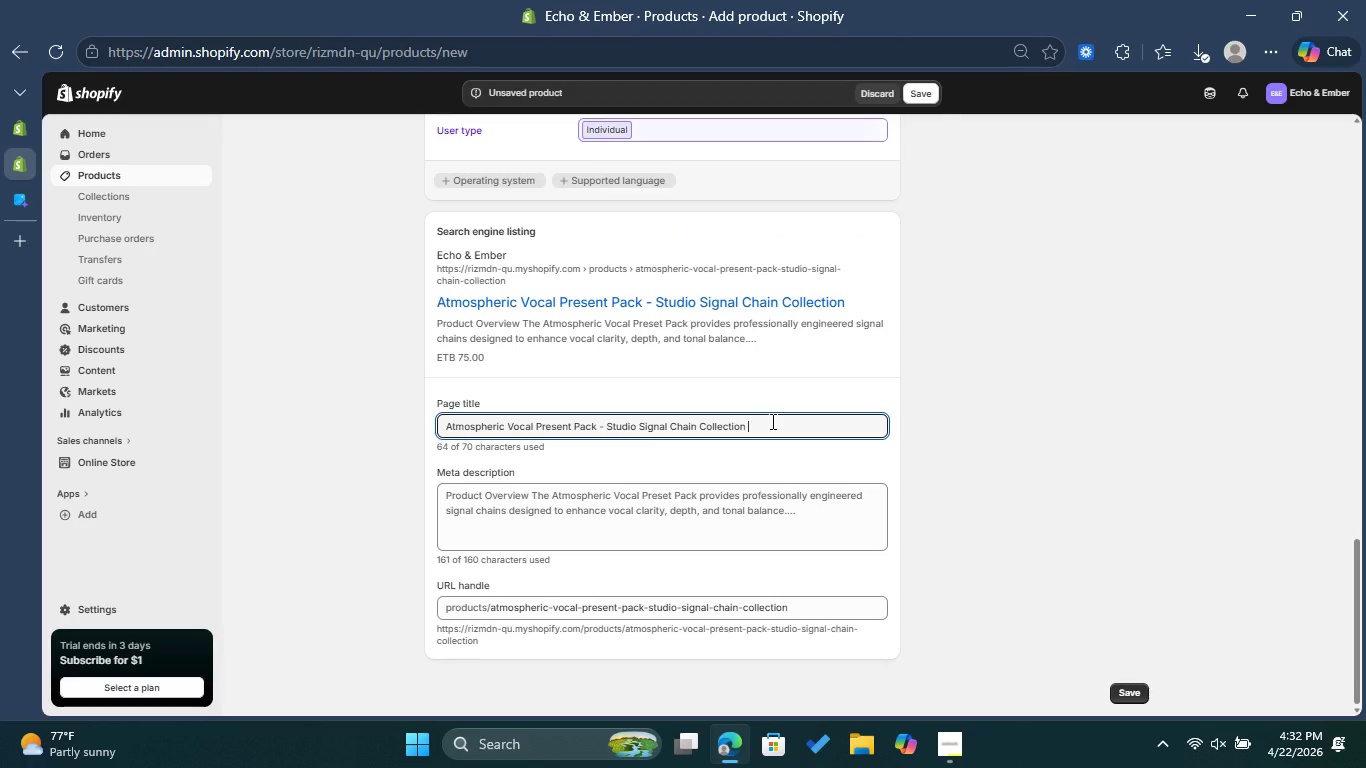 
left_click_drag(start_coordinate=[771, 421], to_coordinate=[515, 422])
 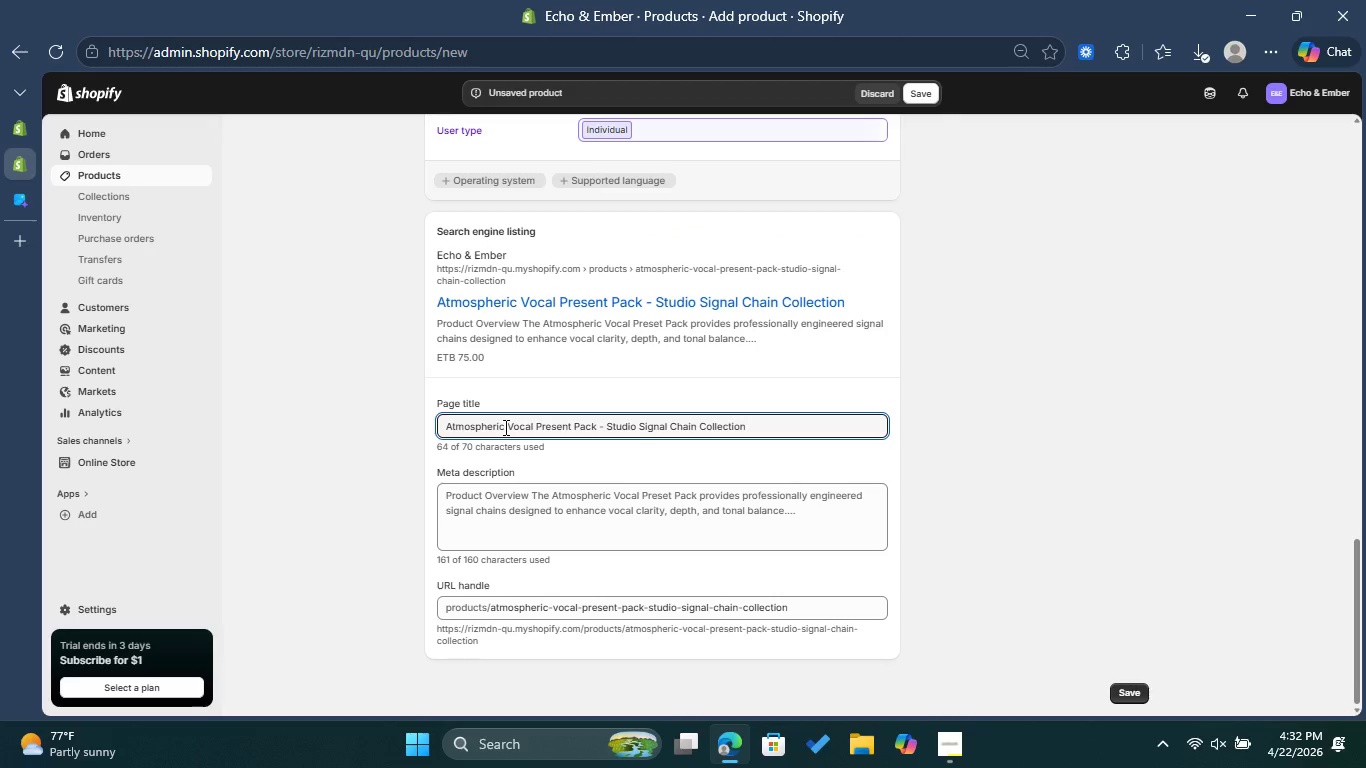 
left_click_drag(start_coordinate=[504, 426], to_coordinate=[435, 439])
 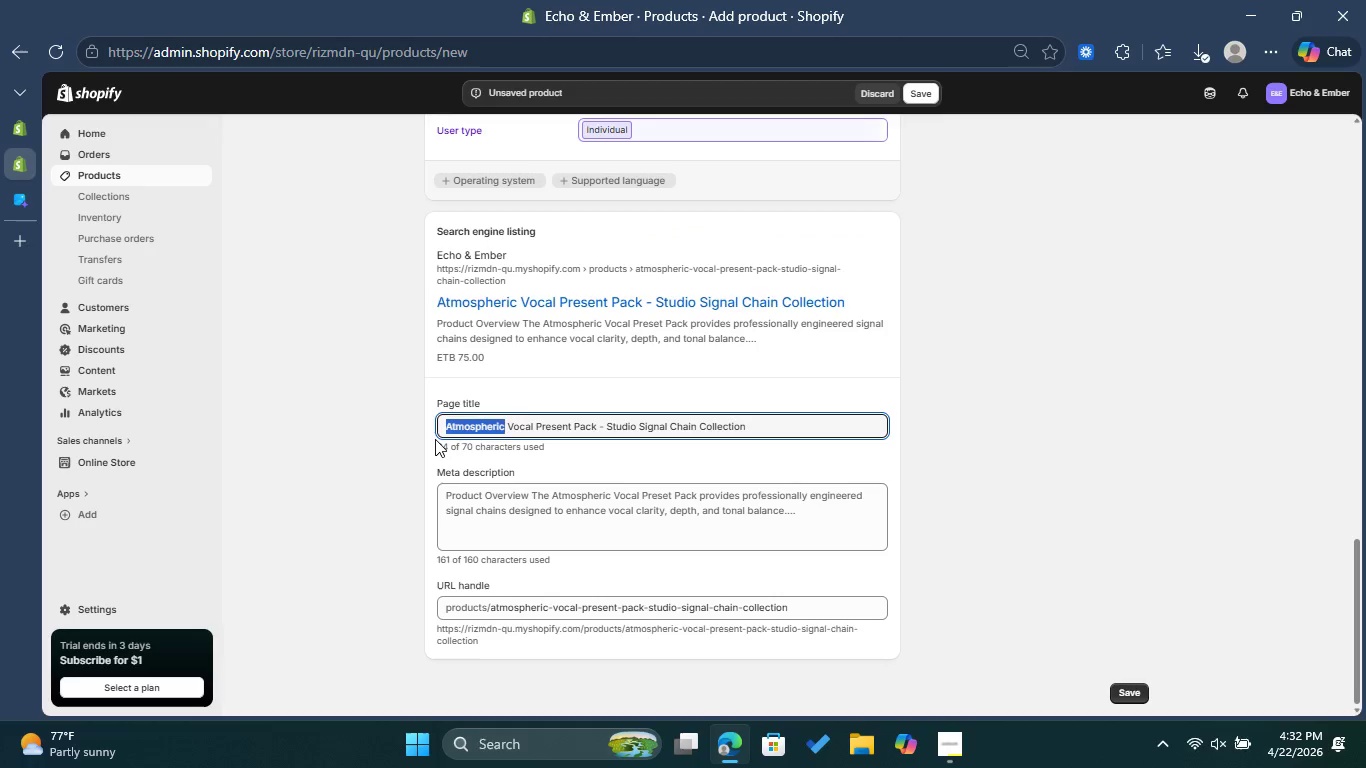 
key(Backspace)
 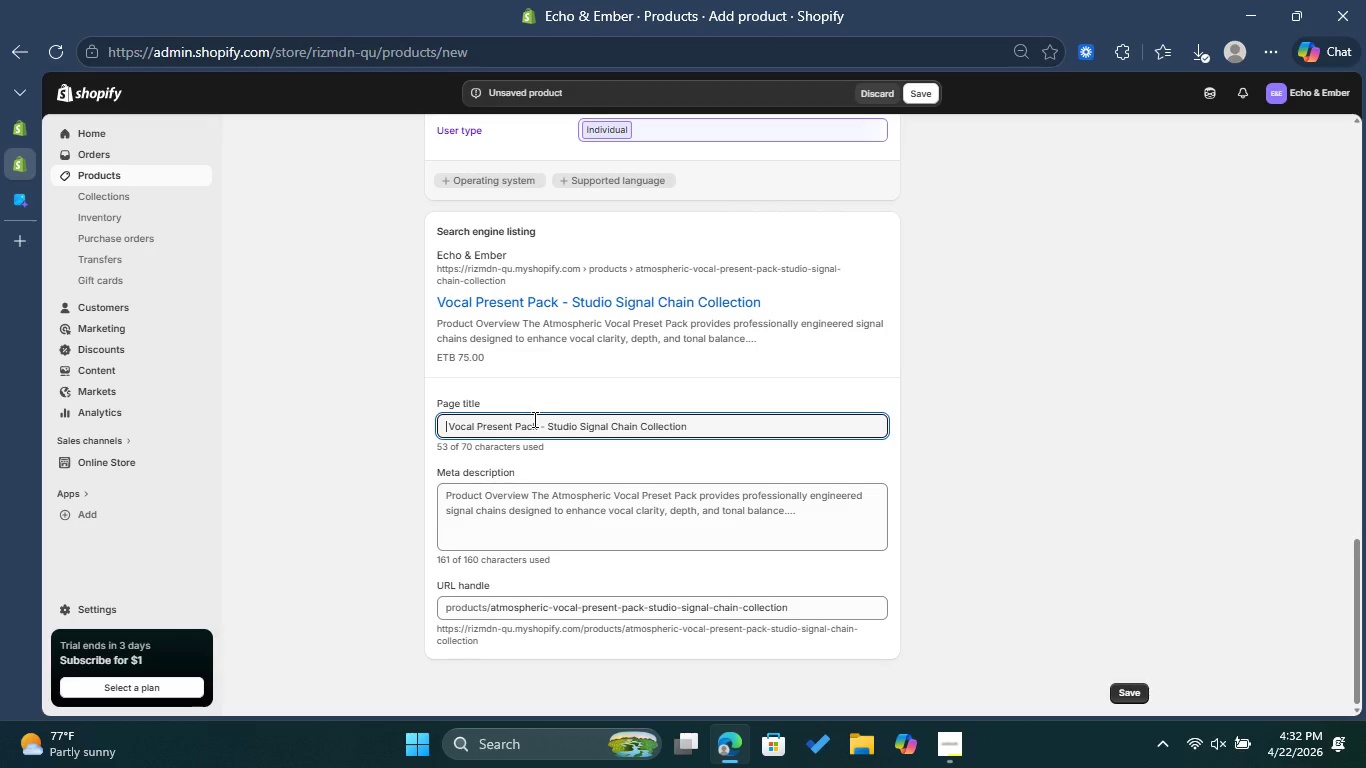 
wait(5.86)
 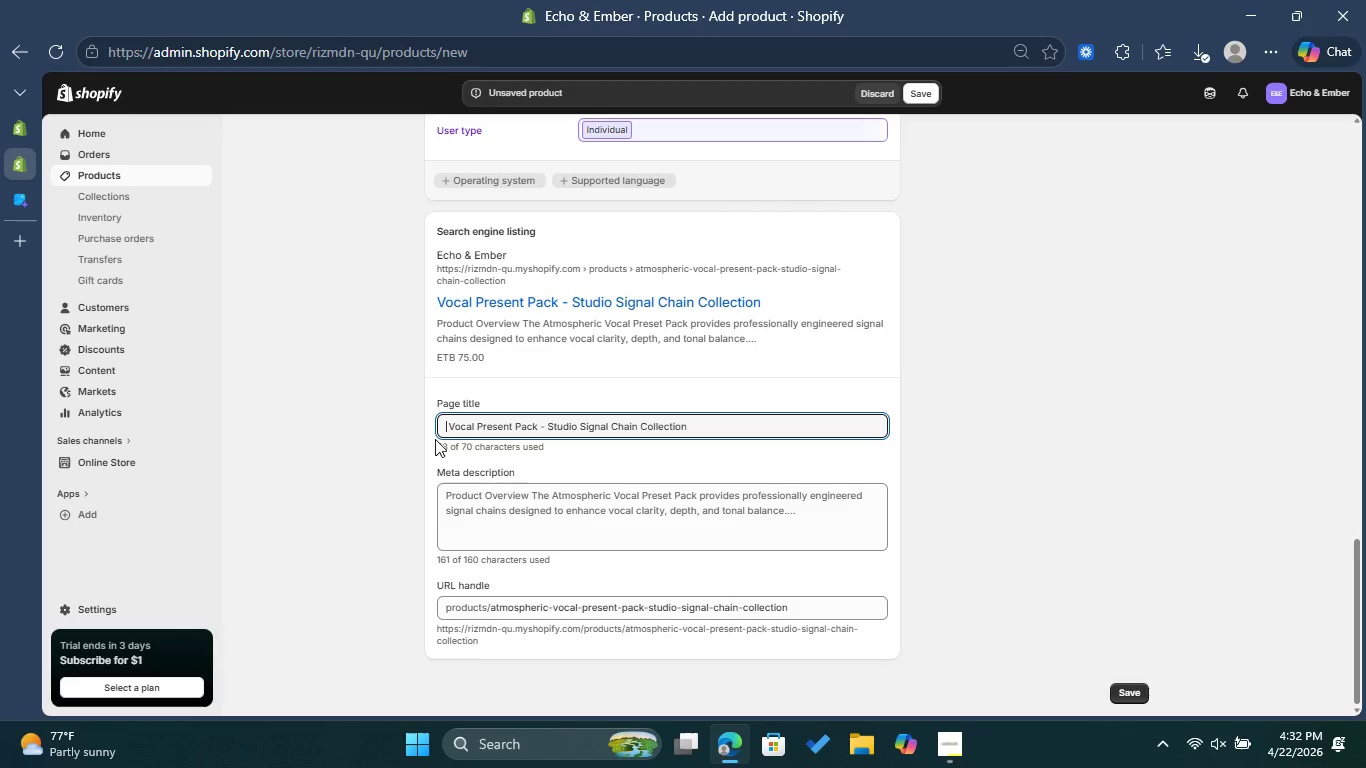 
left_click_drag(start_coordinate=[516, 422], to_coordinate=[700, 424])
 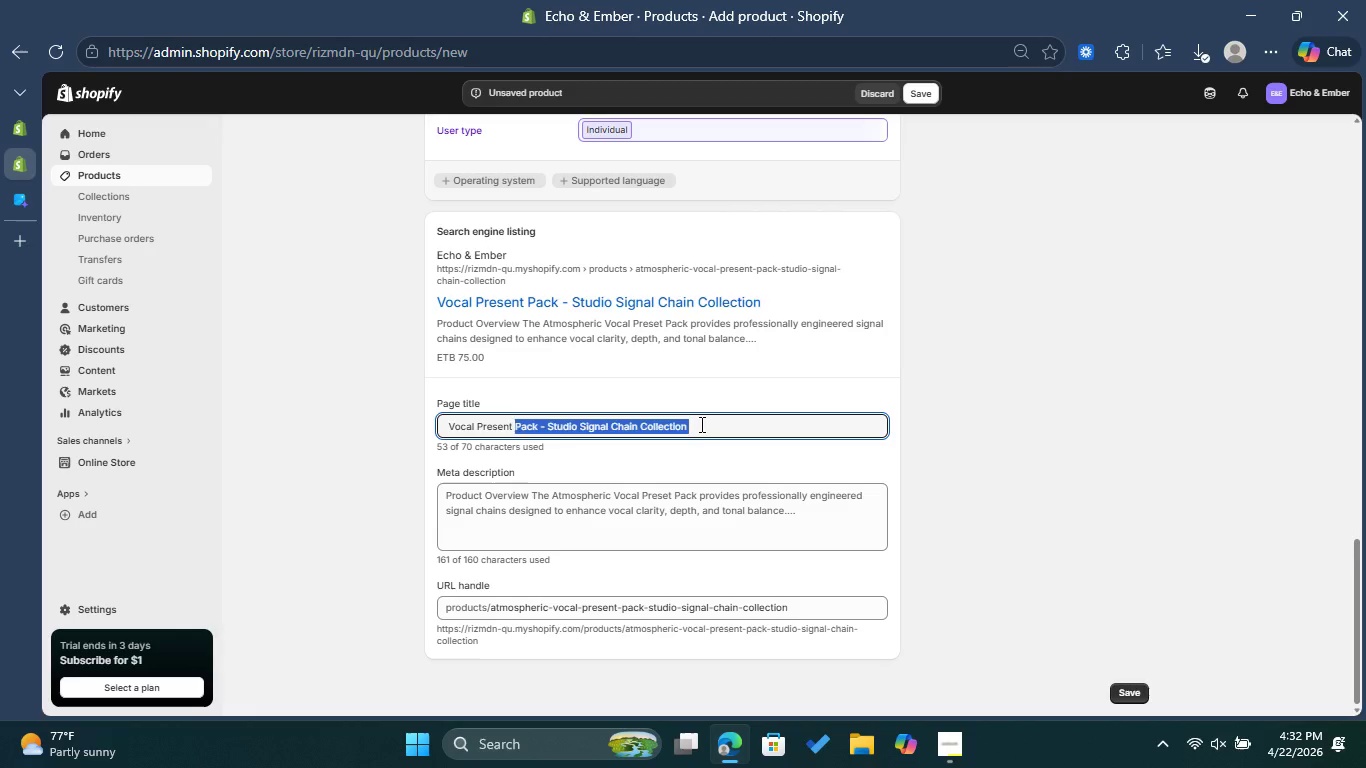 
key(Backspace)
key(Backspace)
type(S FOR PROFESIONAL PODCAST )
 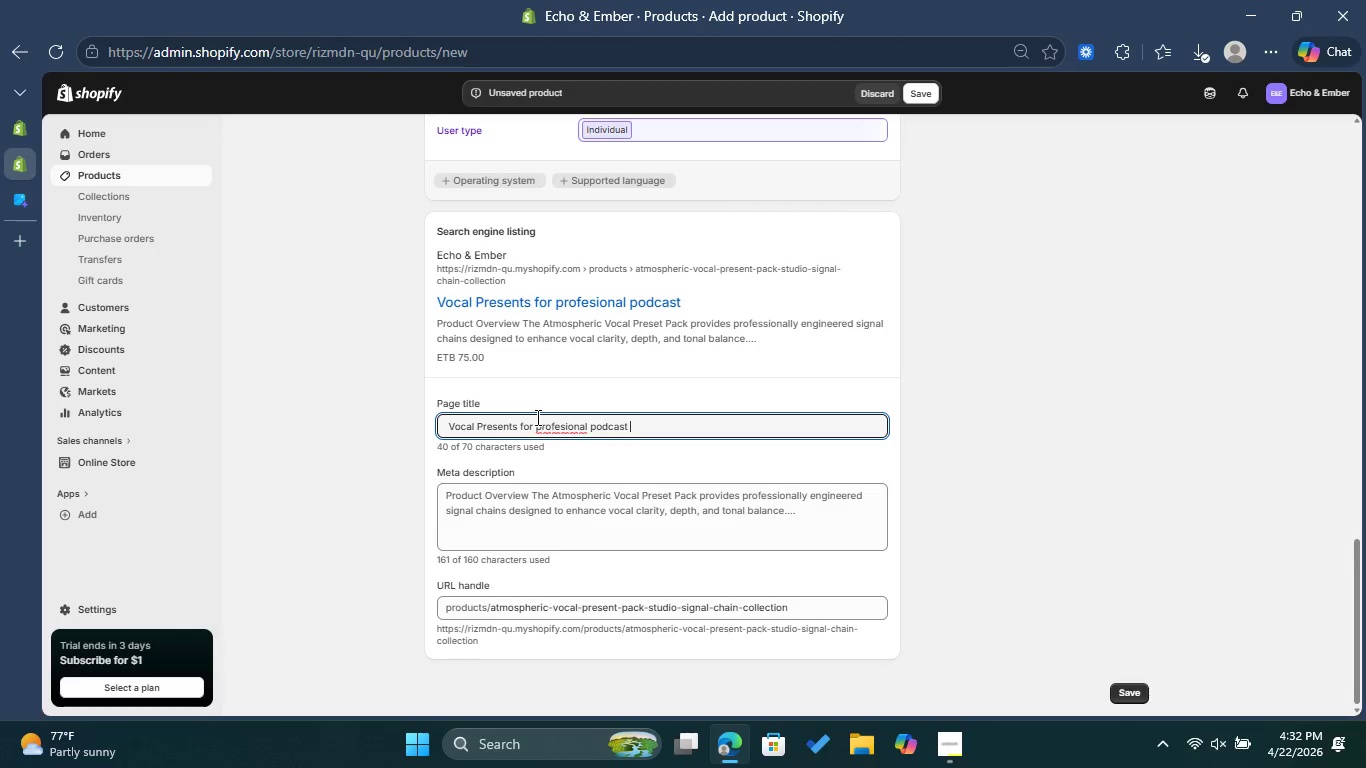 
left_click([567, 430])
 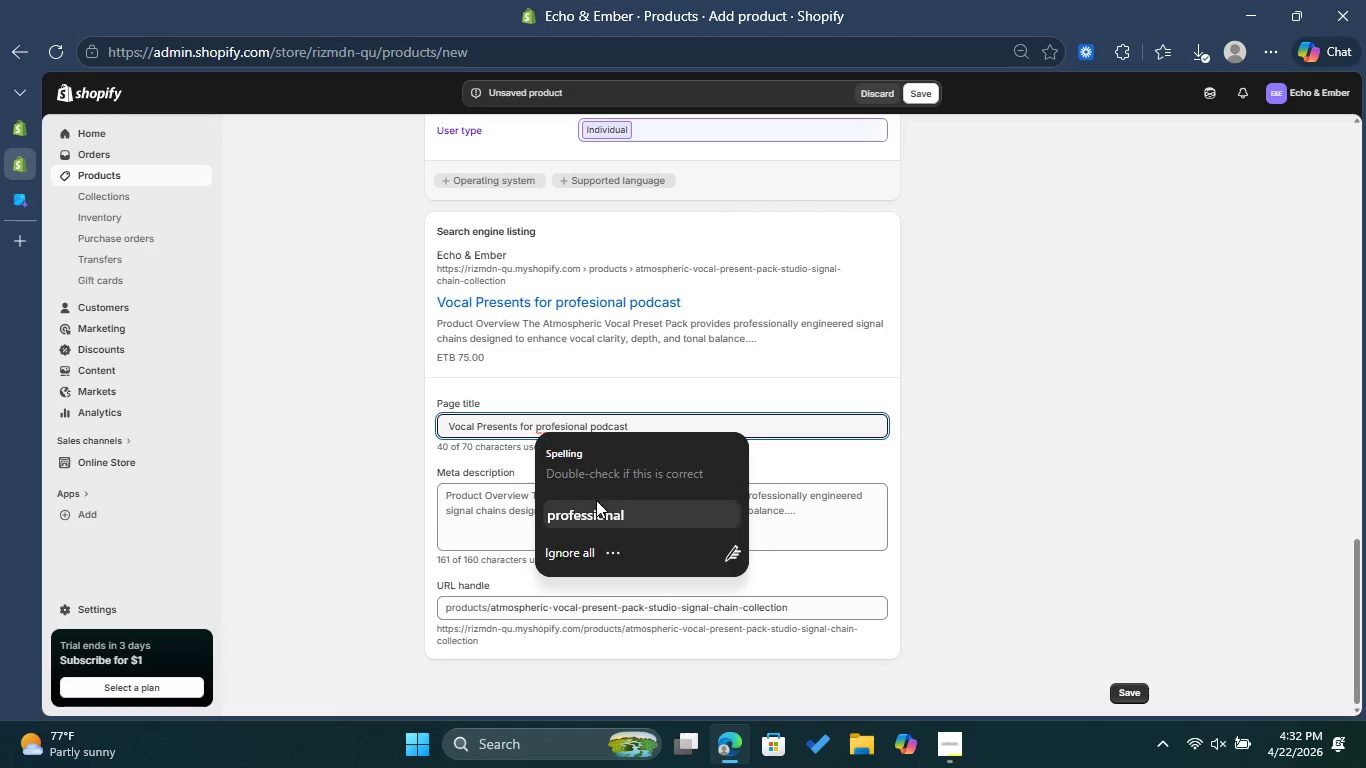 
left_click([596, 503])
 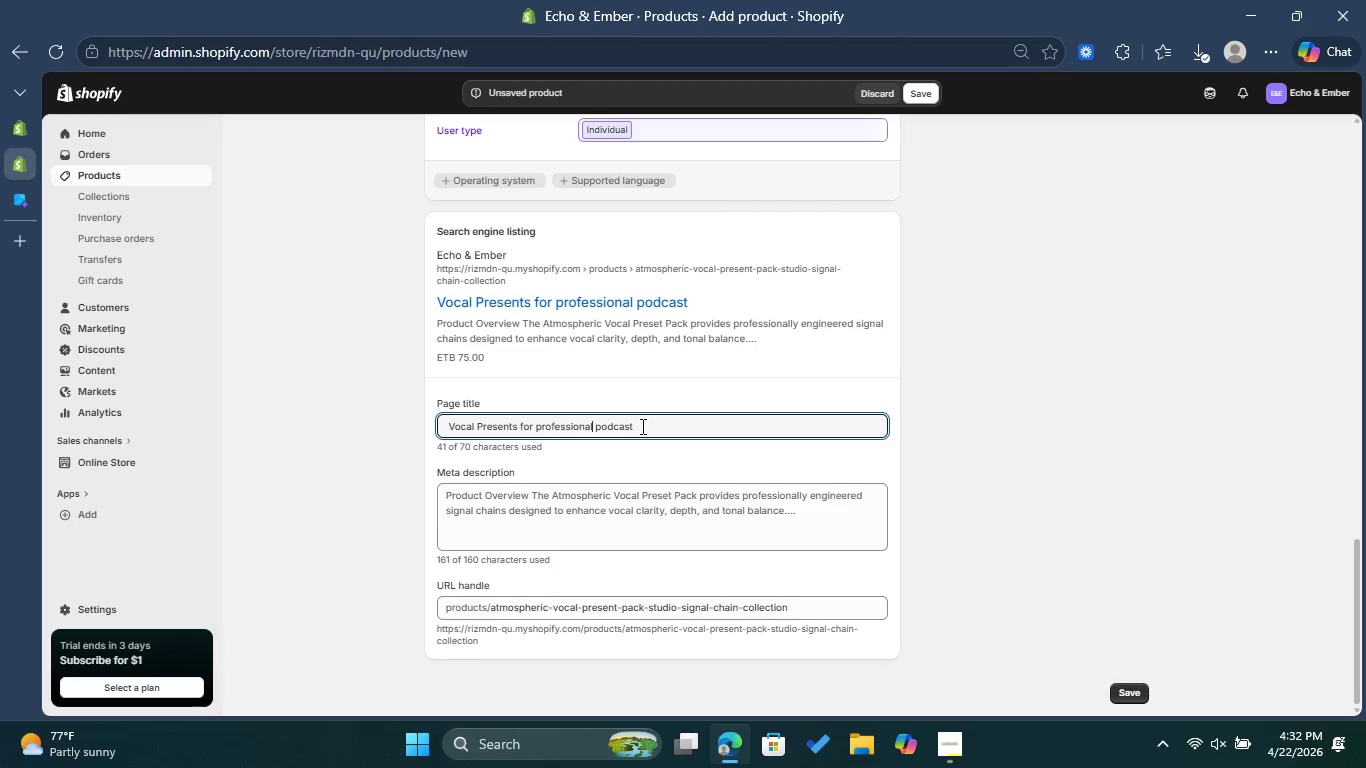 
left_click([641, 426])
 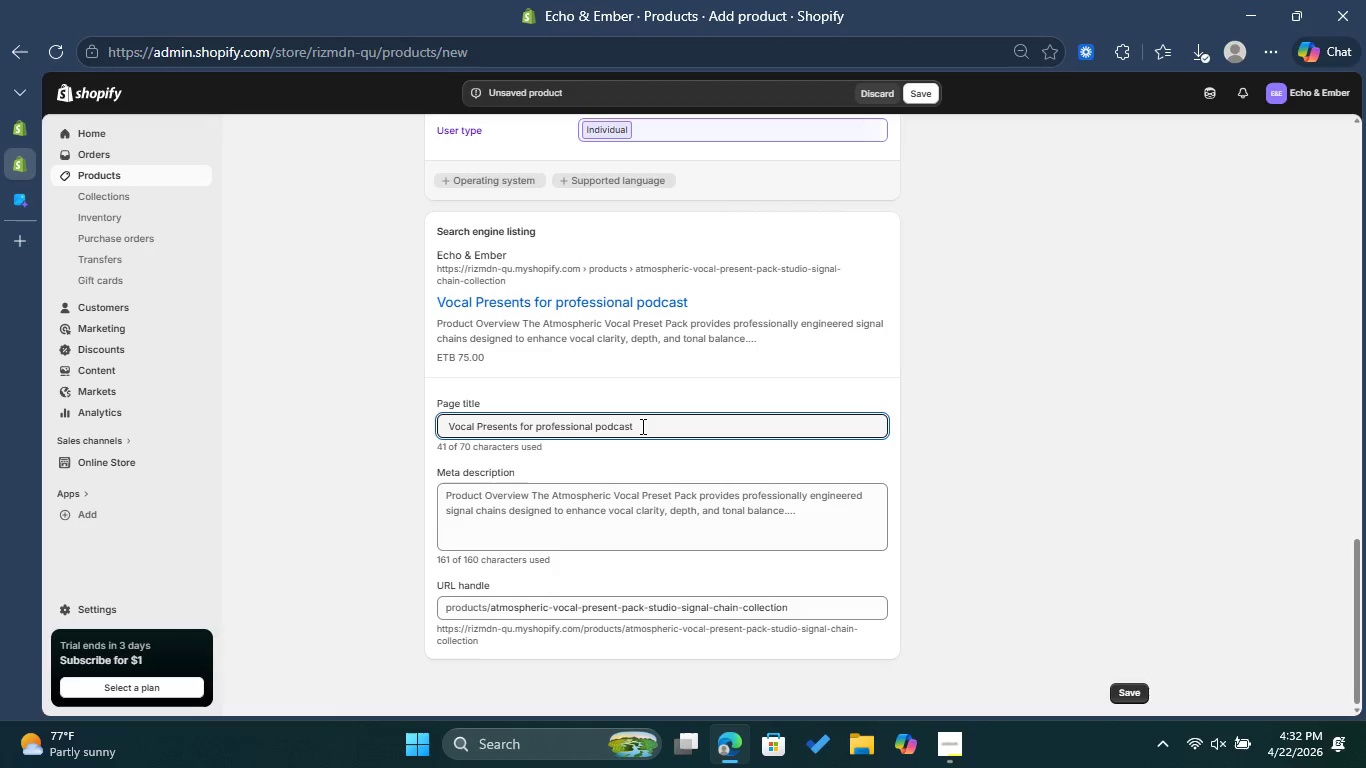 
type(SOUND )
 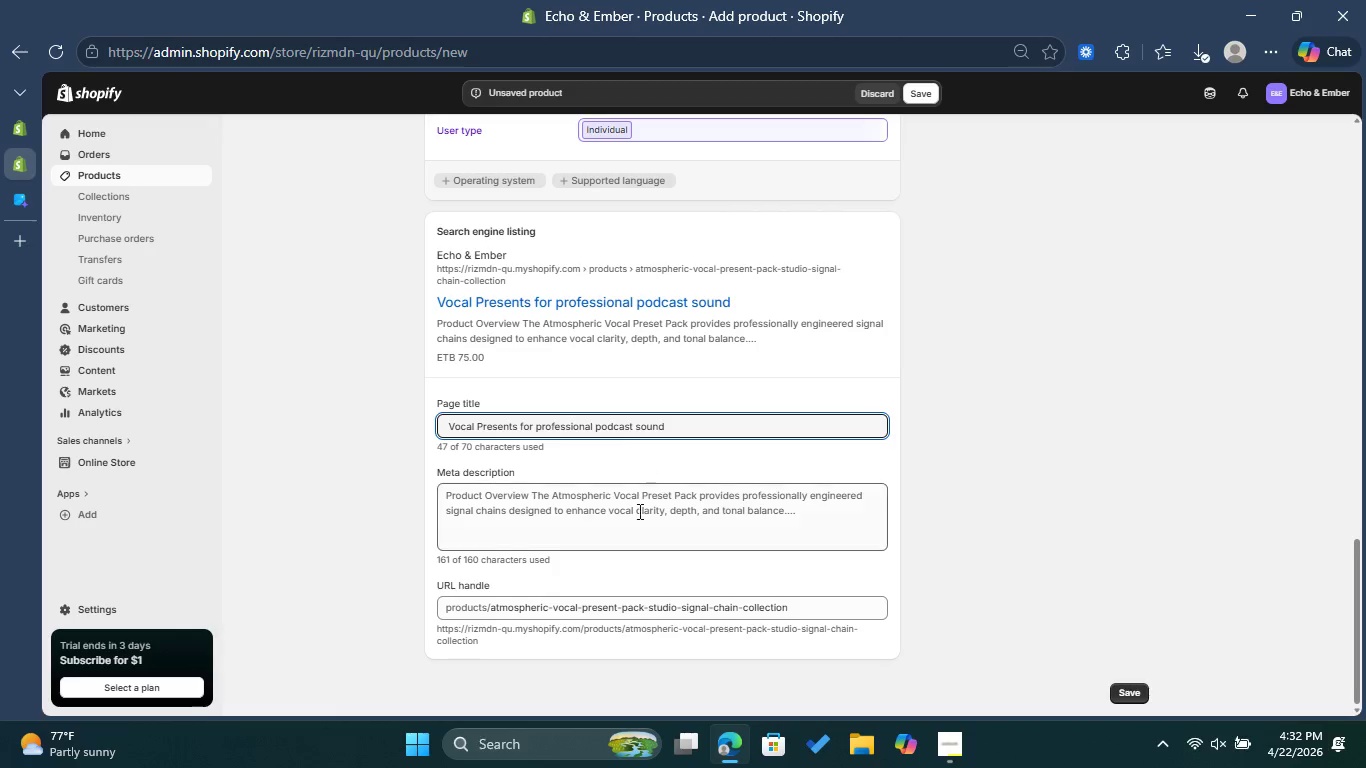 
left_click([640, 507])
 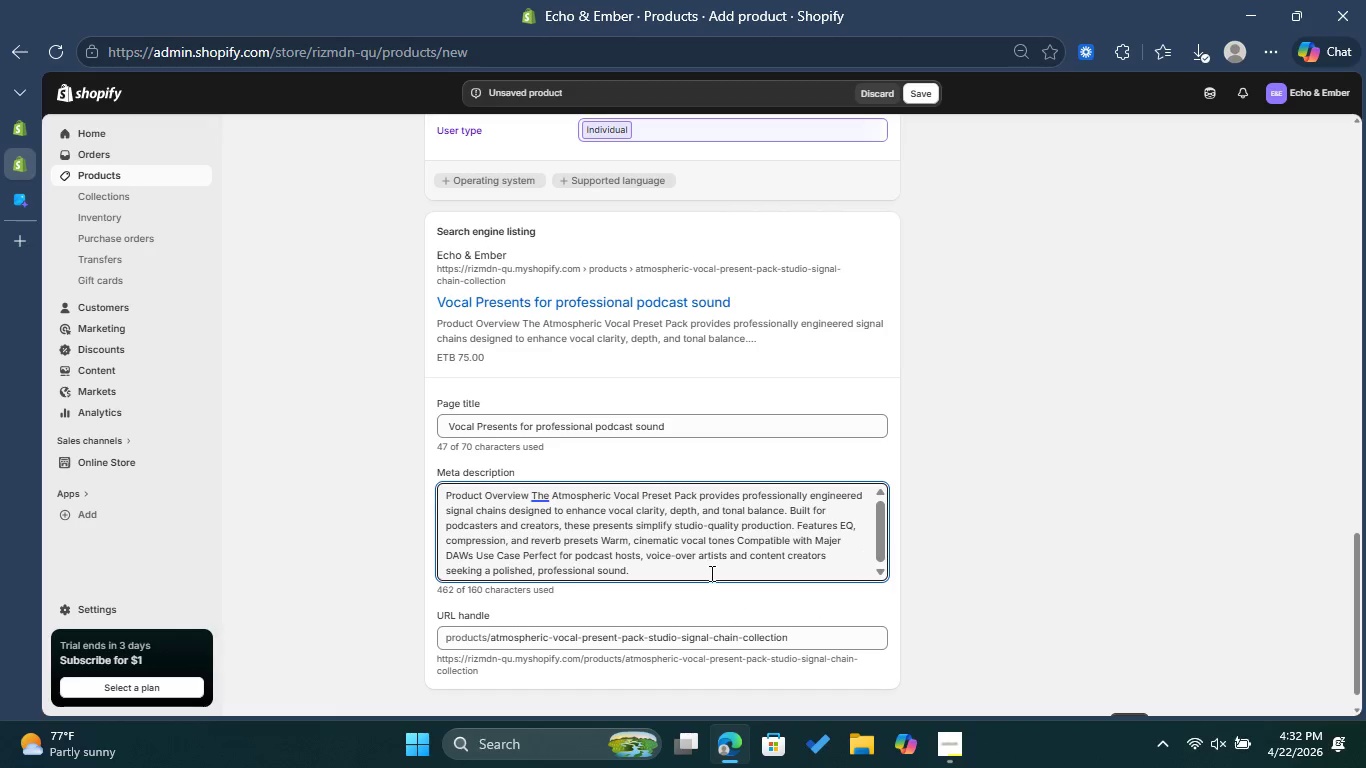 
left_click_drag(start_coordinate=[696, 572], to_coordinate=[448, 493])
 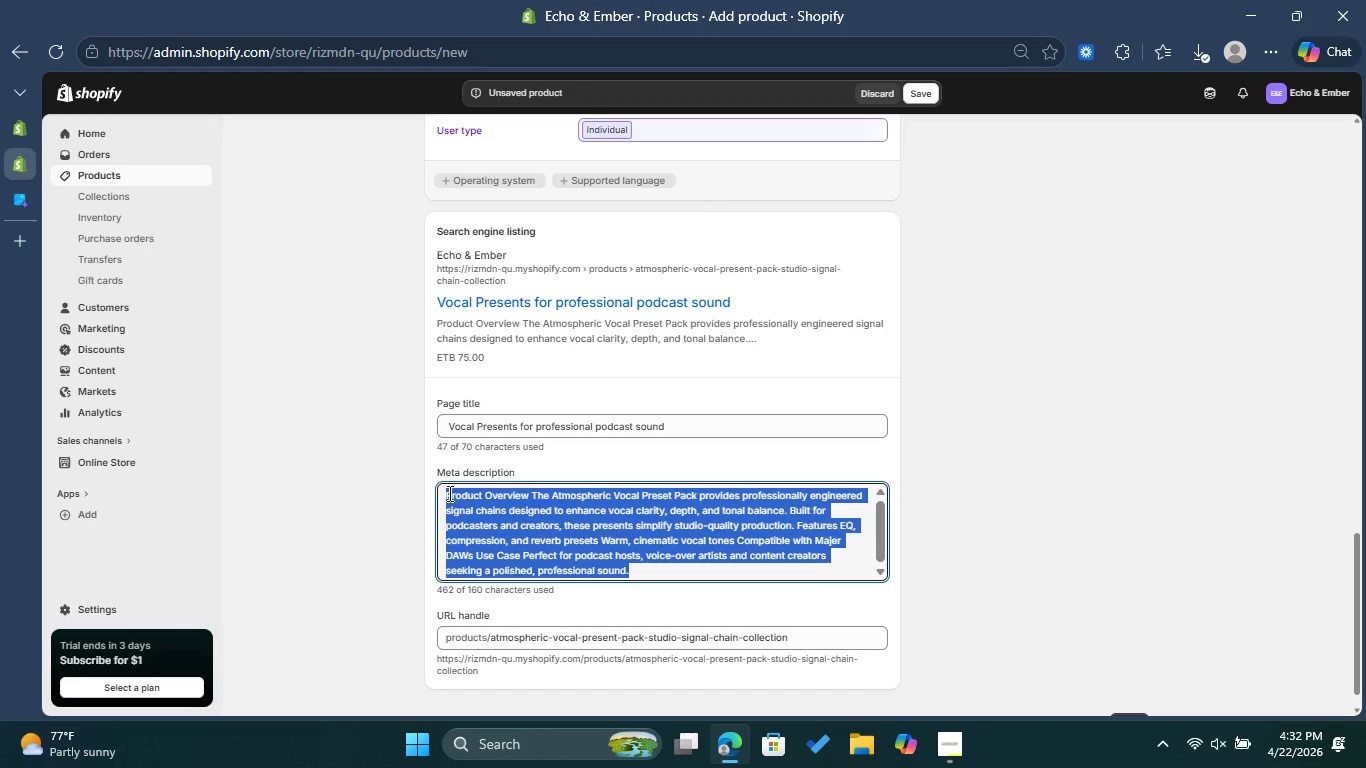 
key(Backspace)
 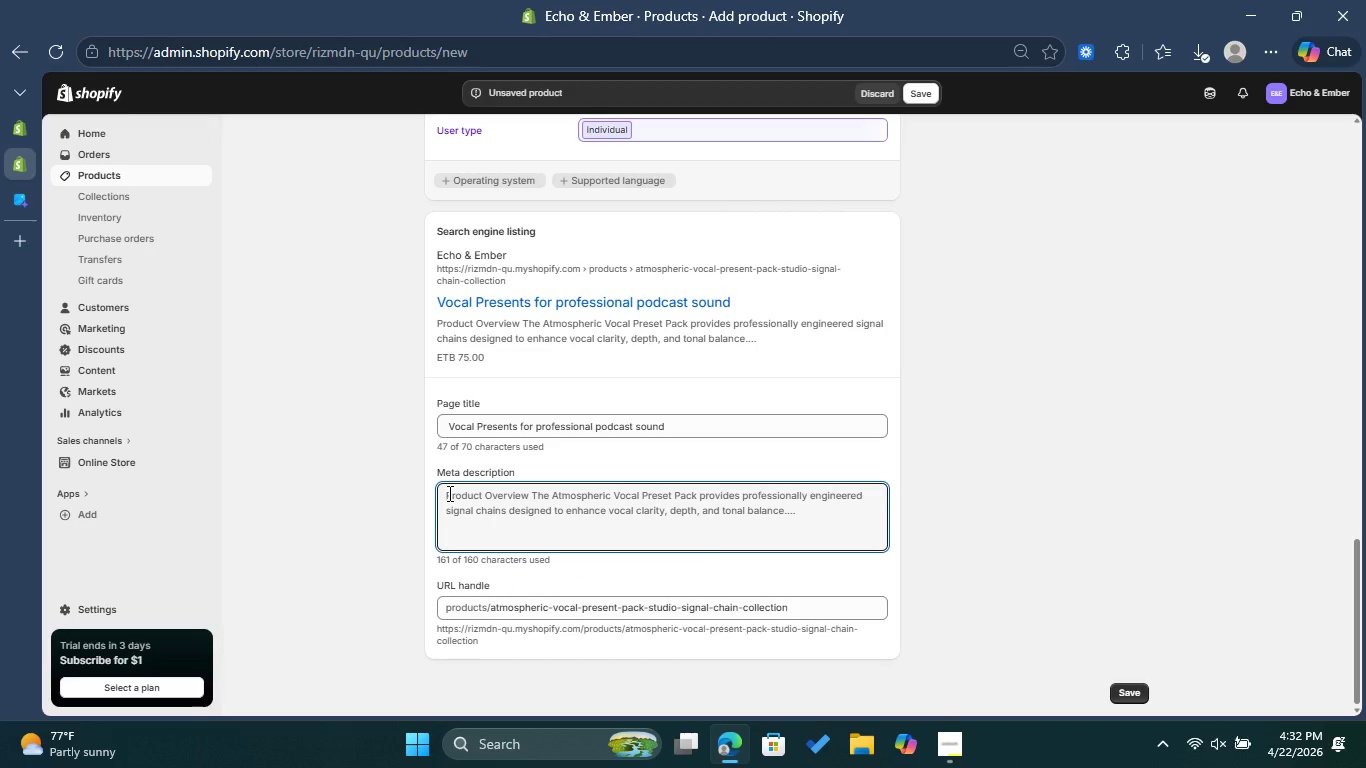 
type(Studio vocal presets for clarity depth and profesi)
key(Backspace)
type(sional podcast sound )
 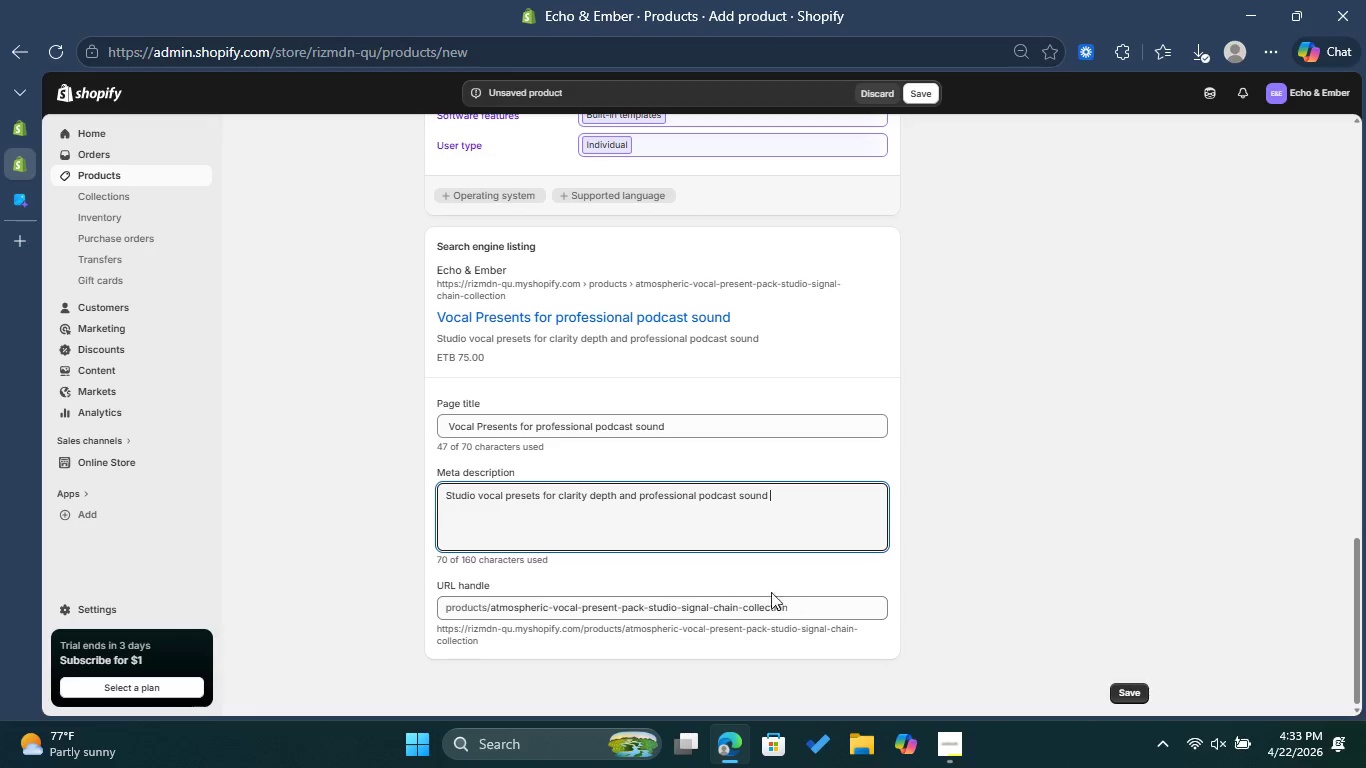 
left_click([806, 610])
 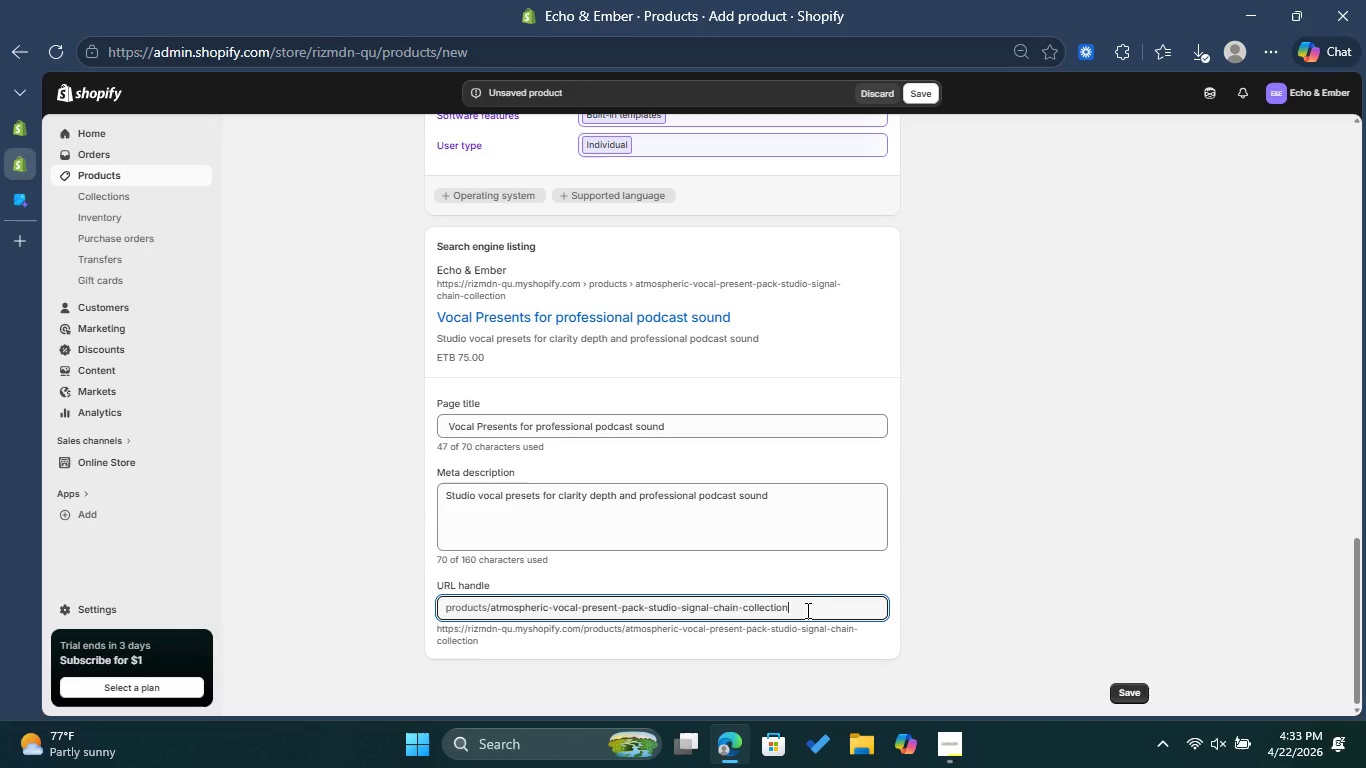 
wait(15.89)
 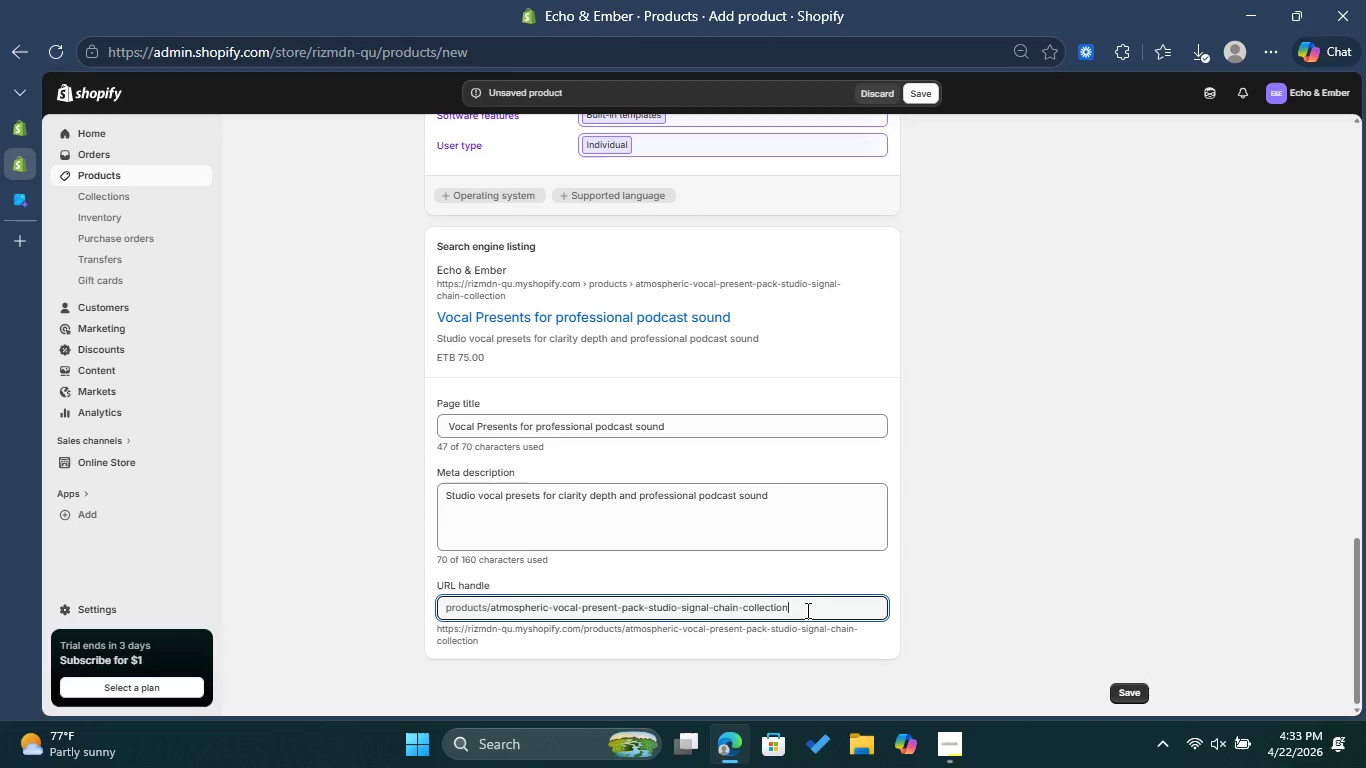 
left_click_drag(start_coordinate=[647, 611], to_coordinate=[797, 602])
 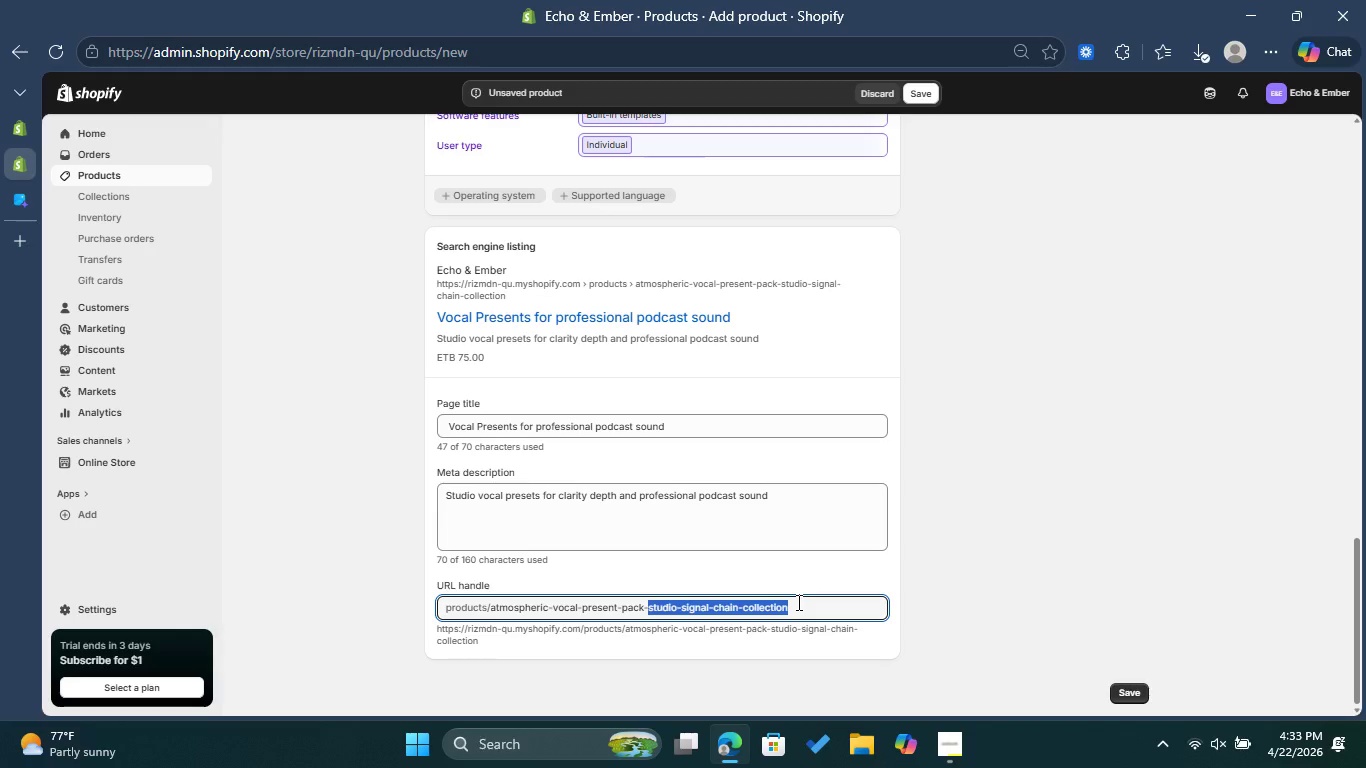 
key(Backspace)
 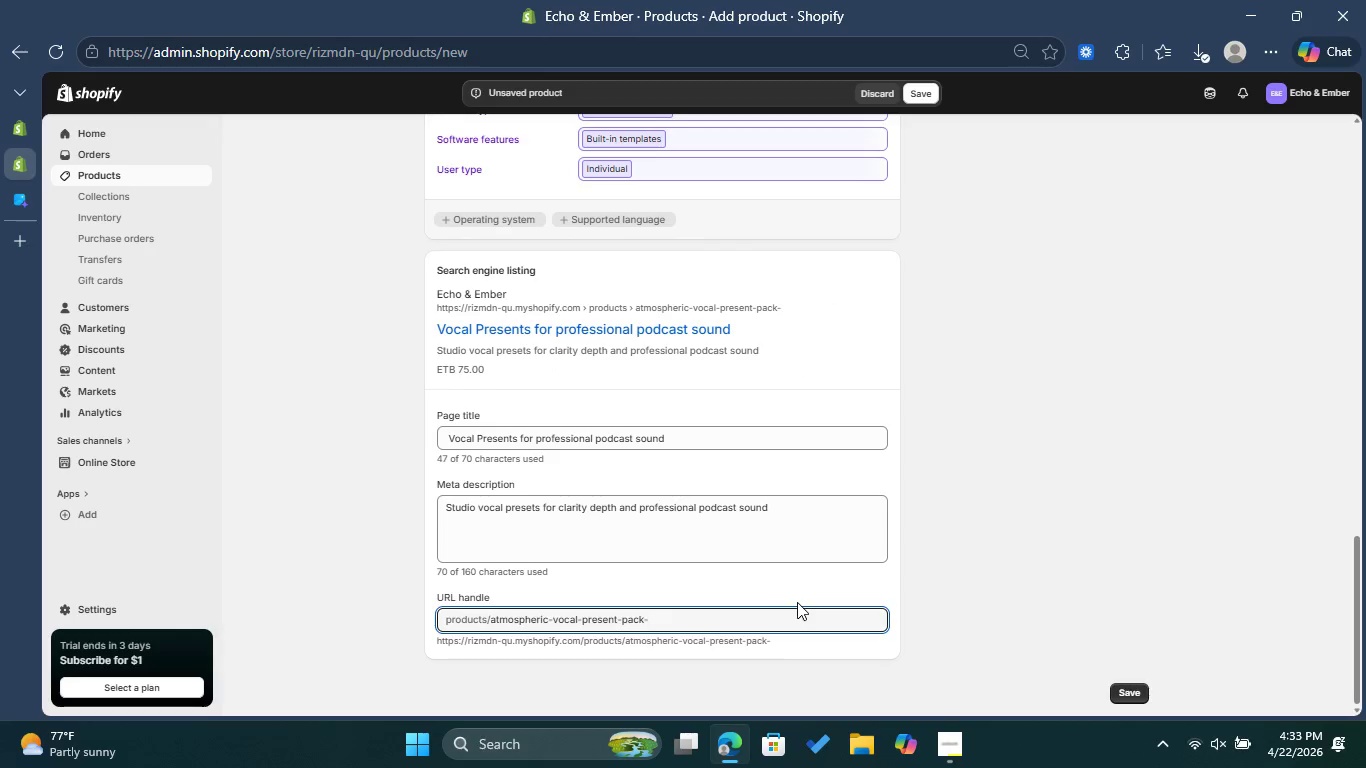 
key(Backspace)
 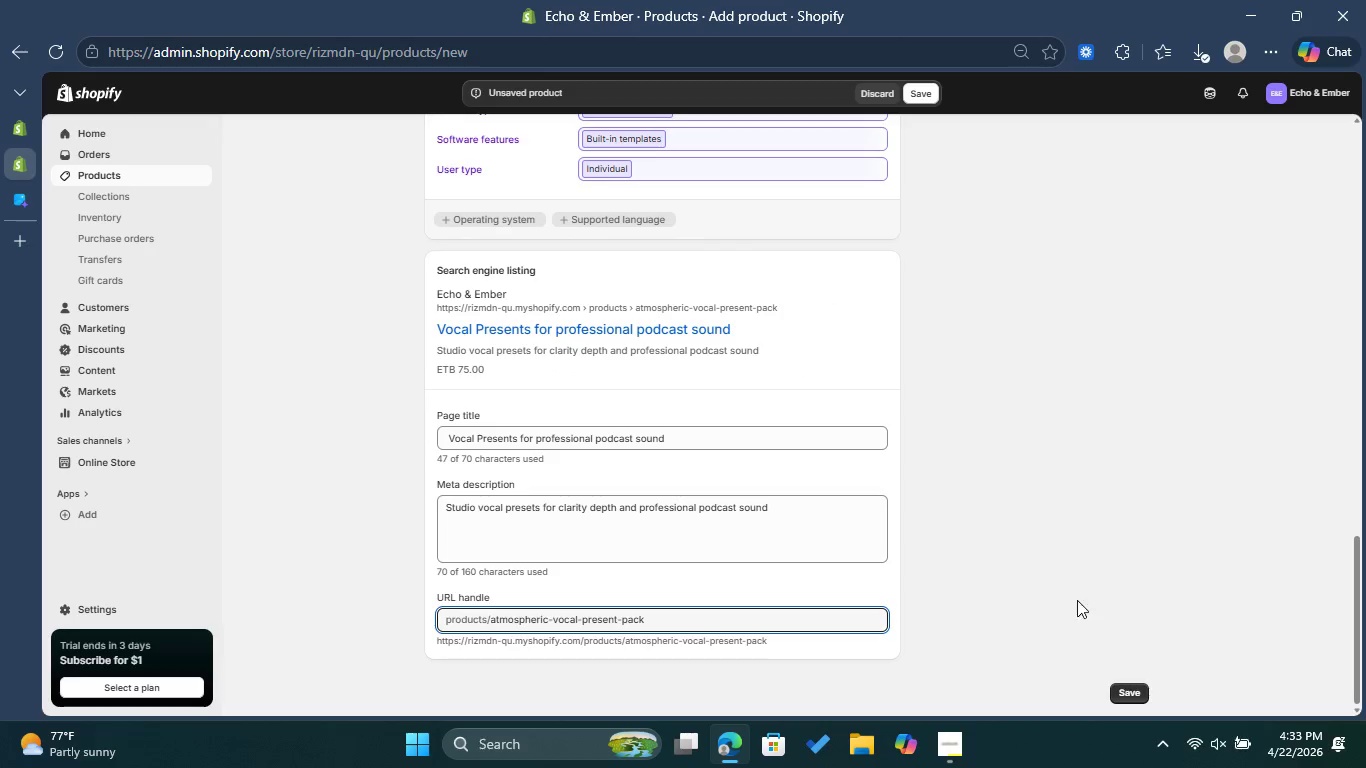 
left_click([1146, 687])
 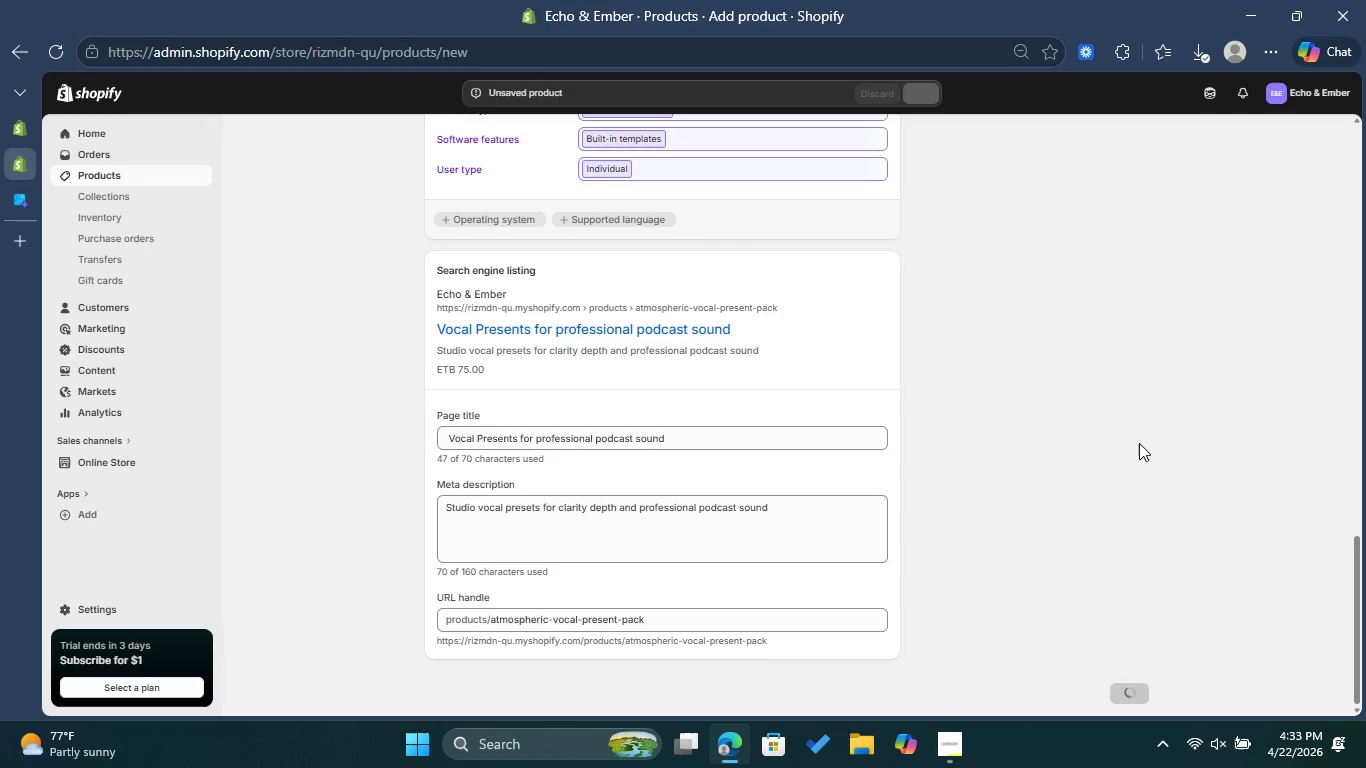 
scroll: coordinate [1136, 420], scroll_direction: up, amount: 3.0
 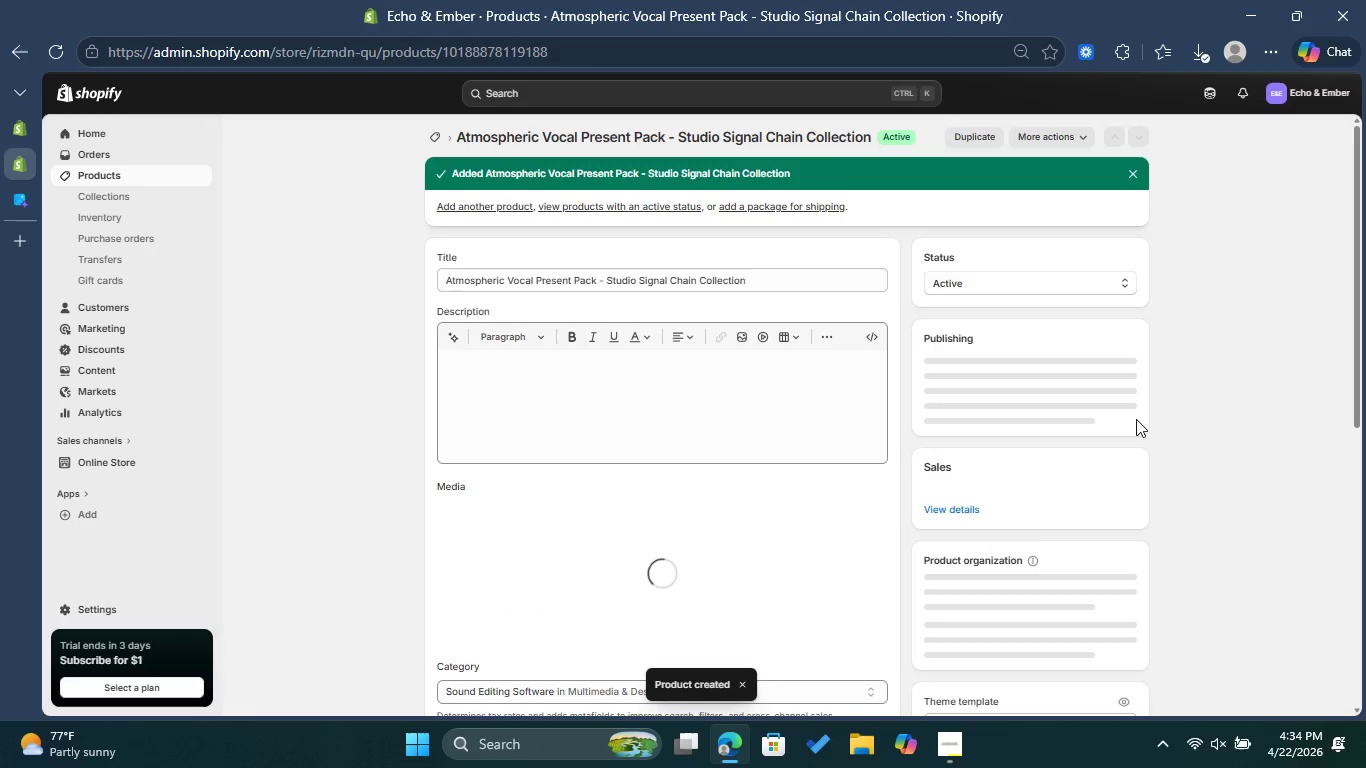 
wait(14.38)
 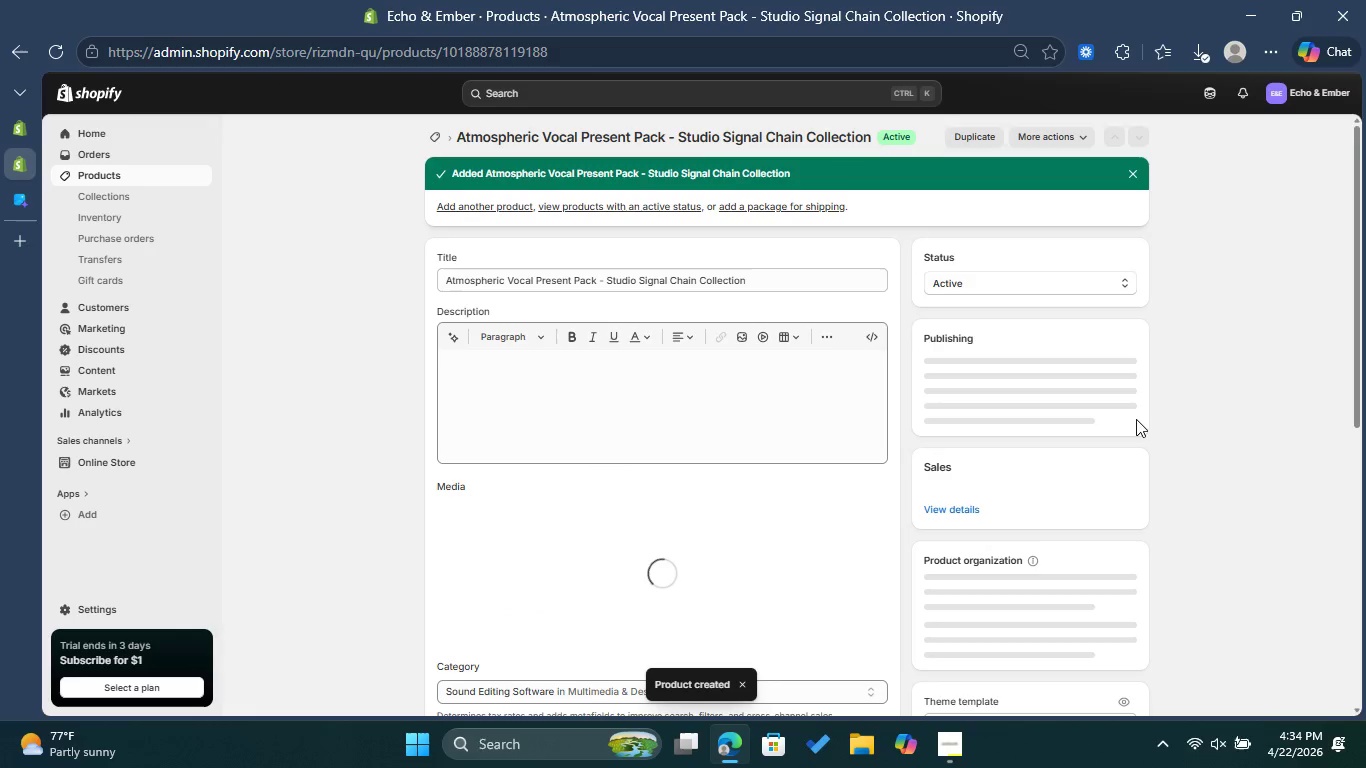 
left_click([436, 134])
 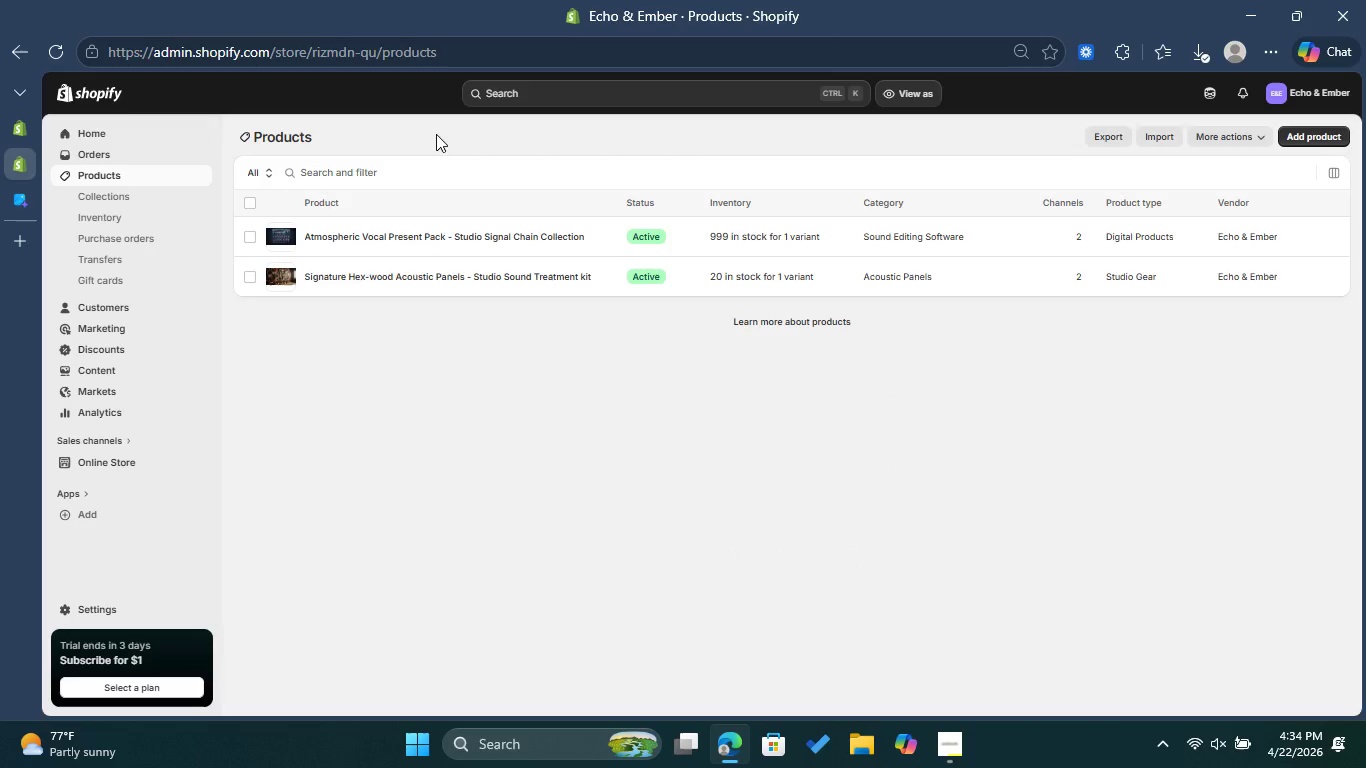 
wait(9.66)
 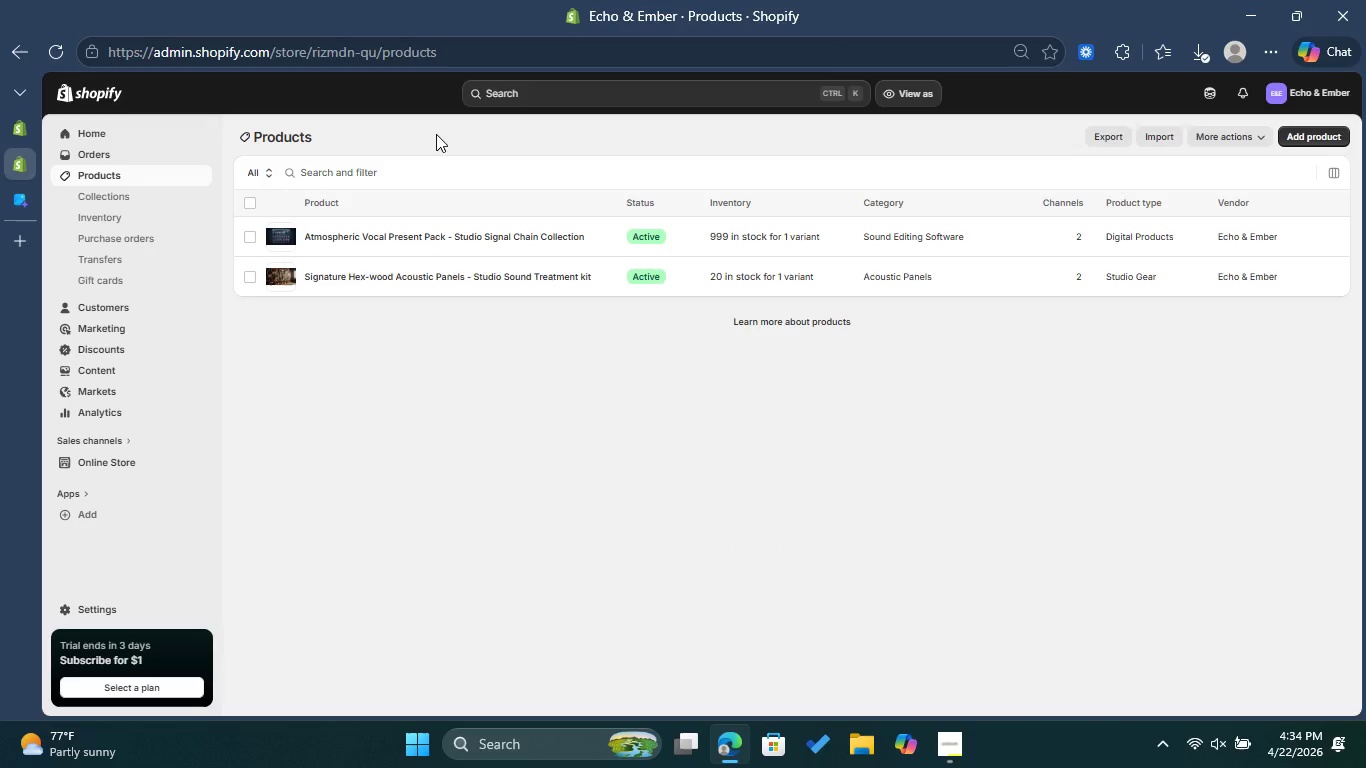 
left_click([454, 275])
 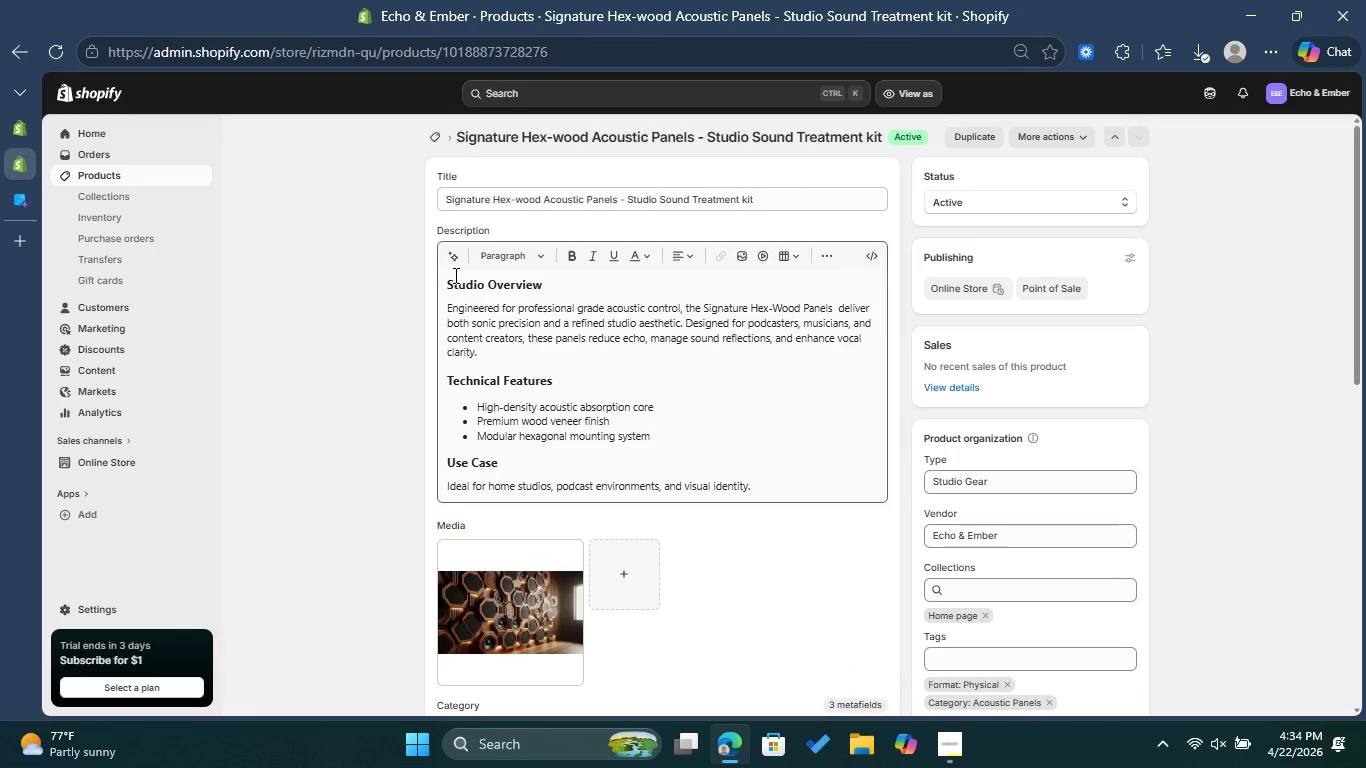 
wait(23.09)
 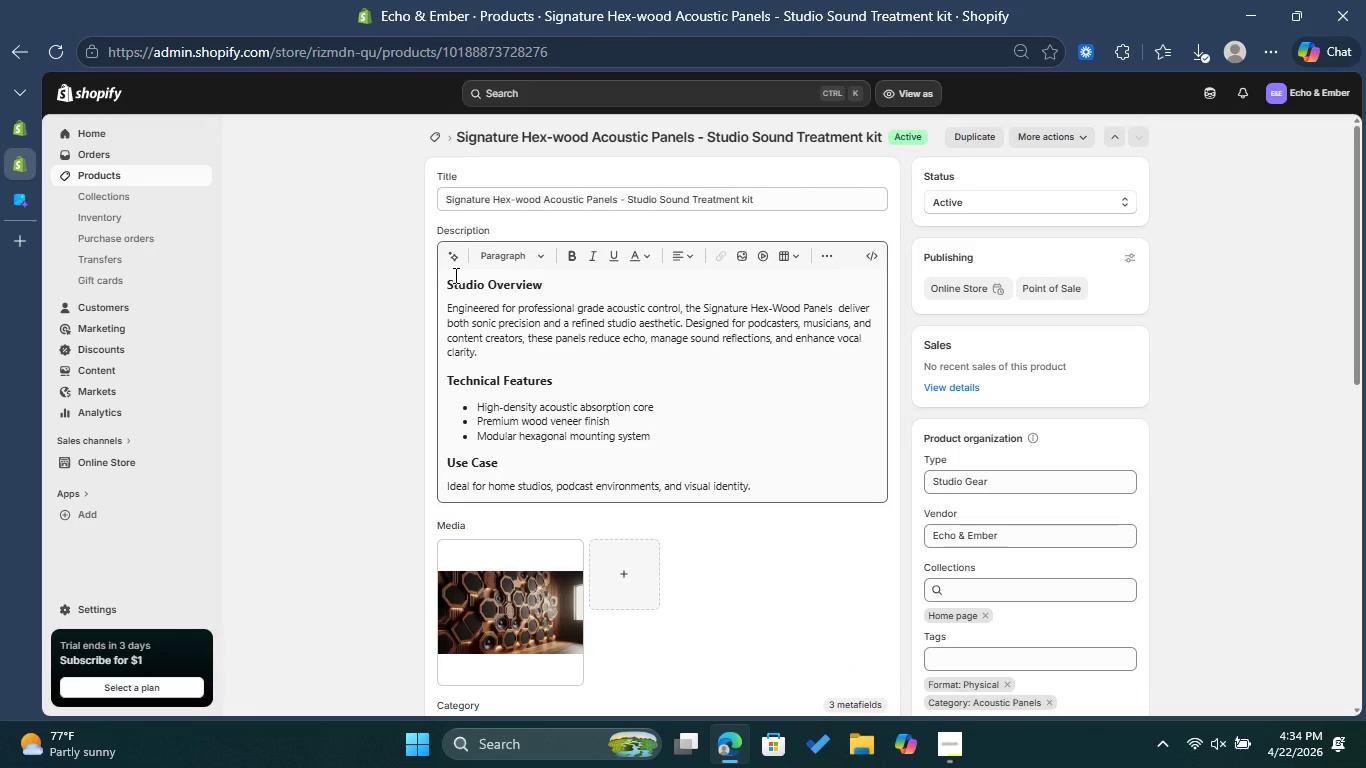 
scroll: coordinate [648, 445], scroll_direction: down, amount: 4.0
 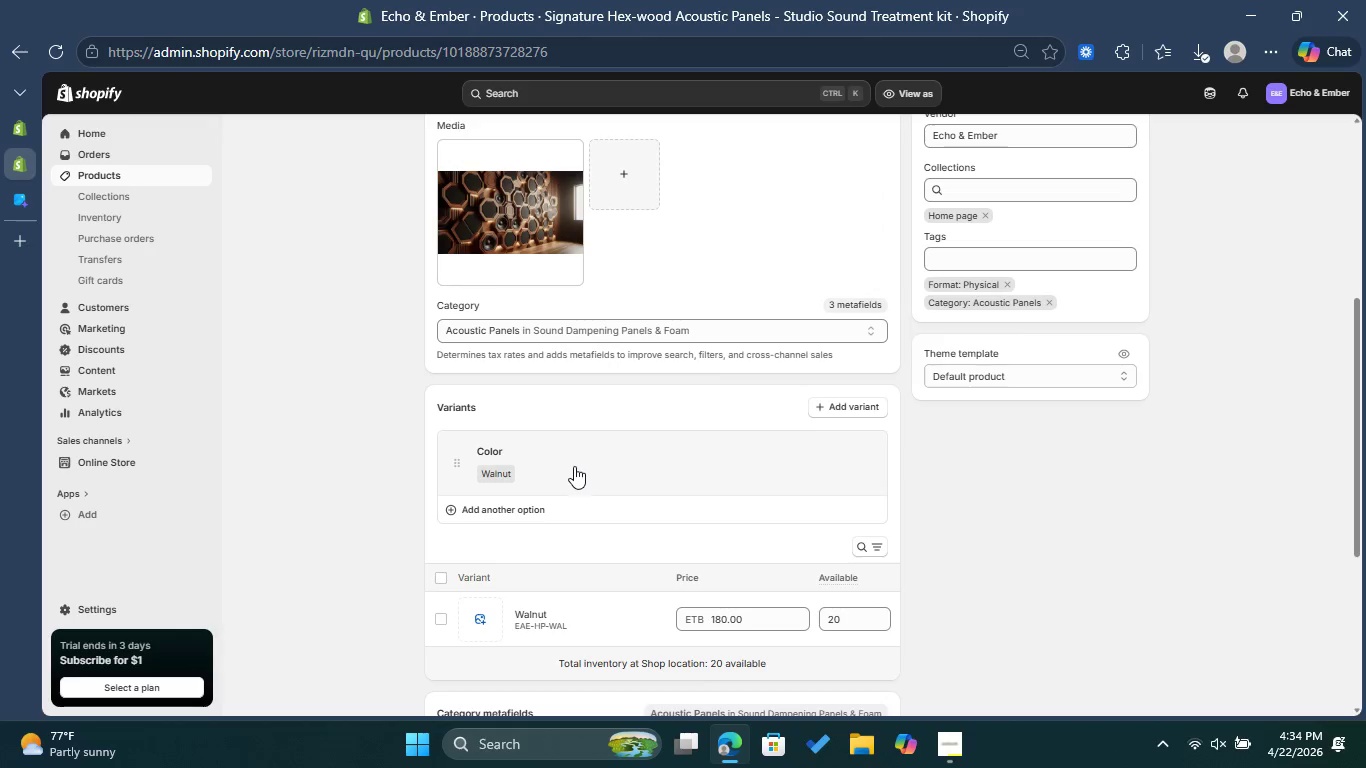 
left_click([574, 466])
 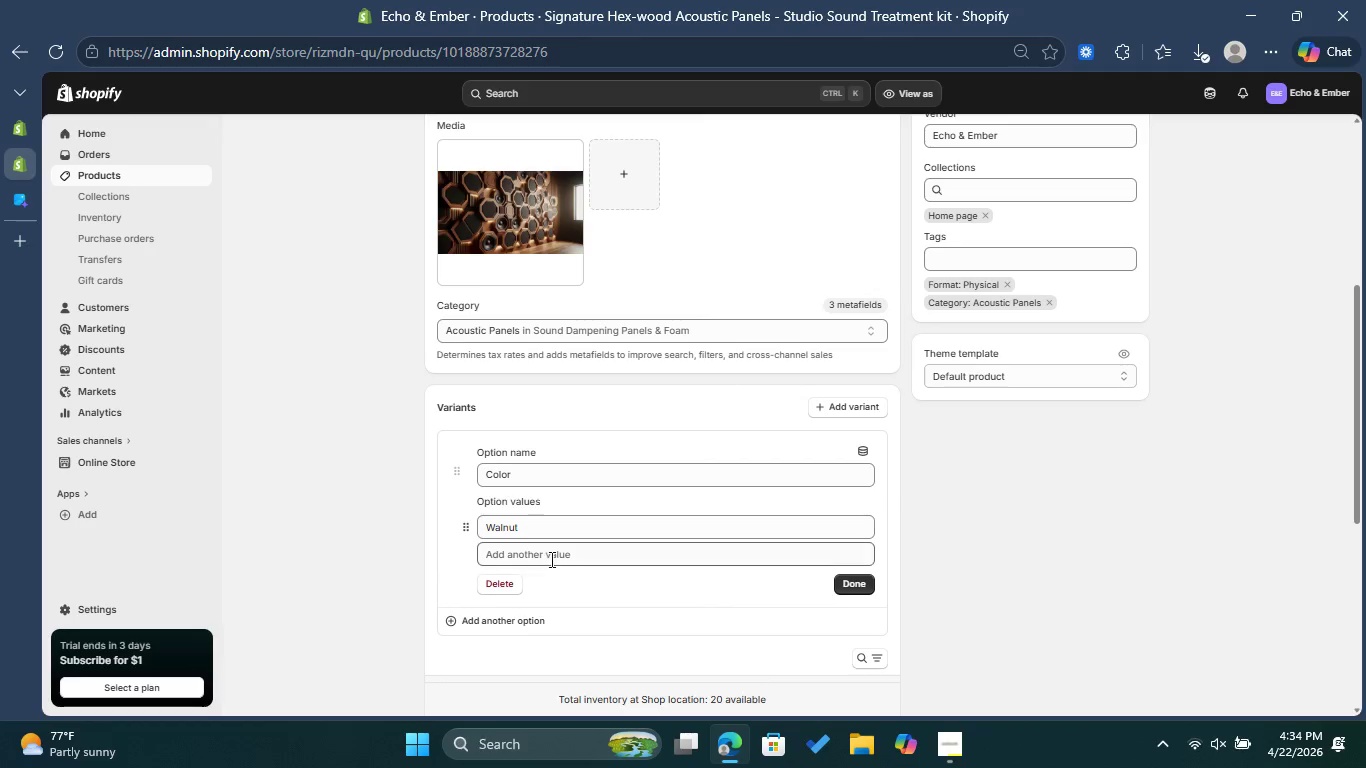 
left_click([550, 557])
 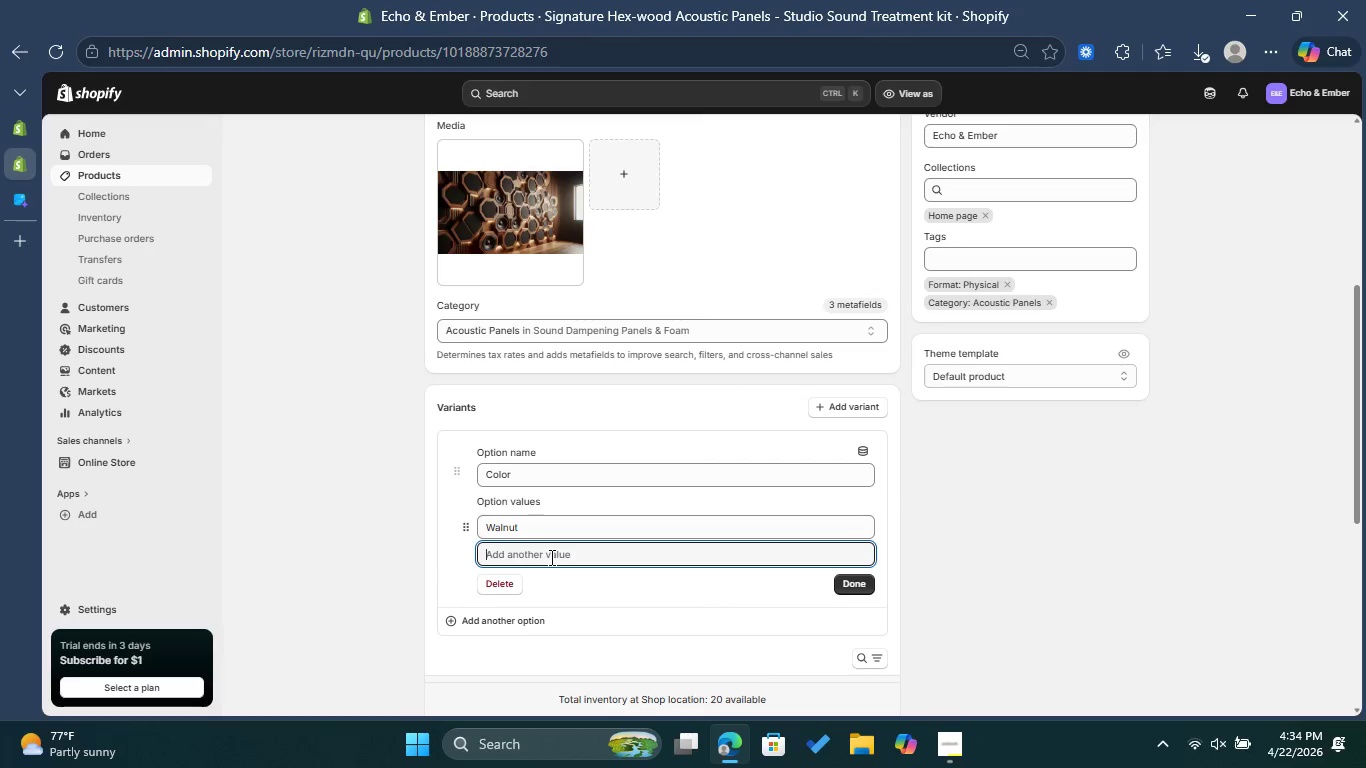 
type(Charcoal)
 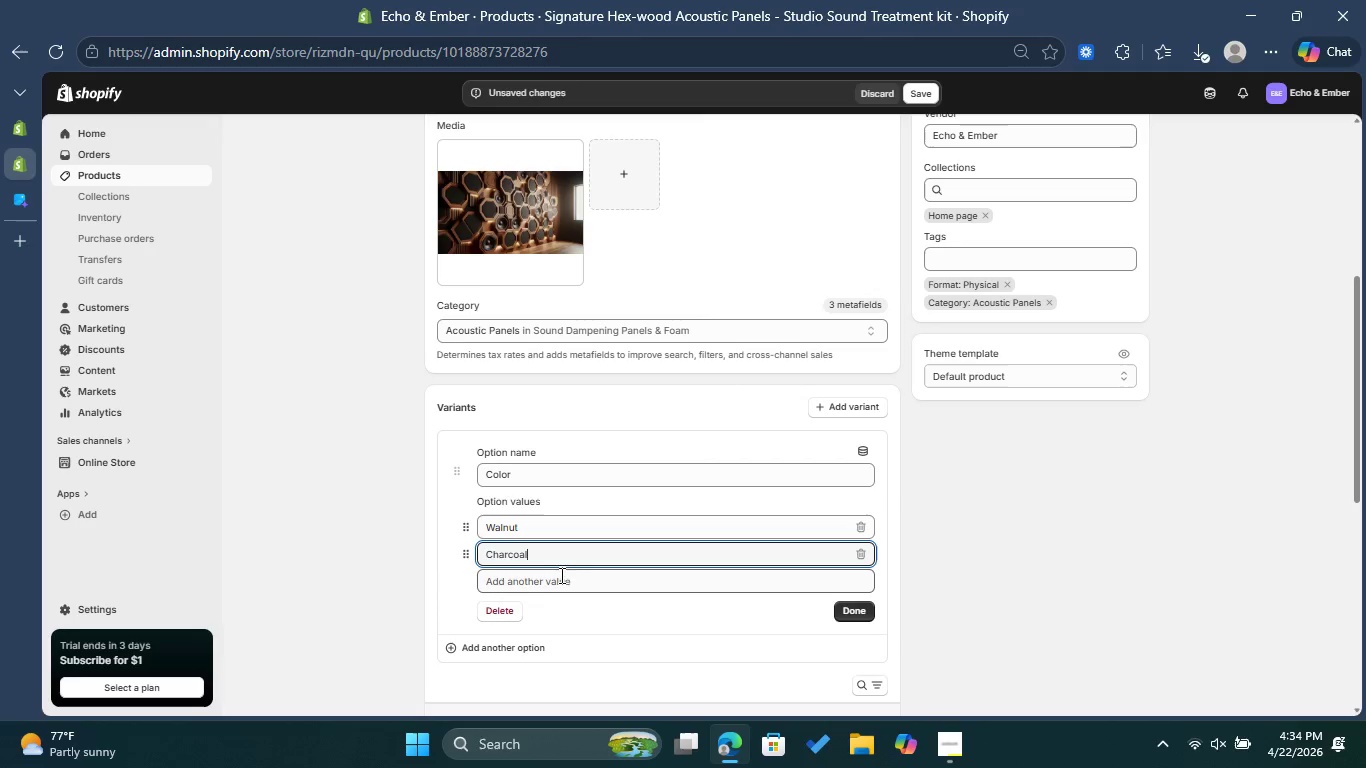 
left_click([566, 585])
 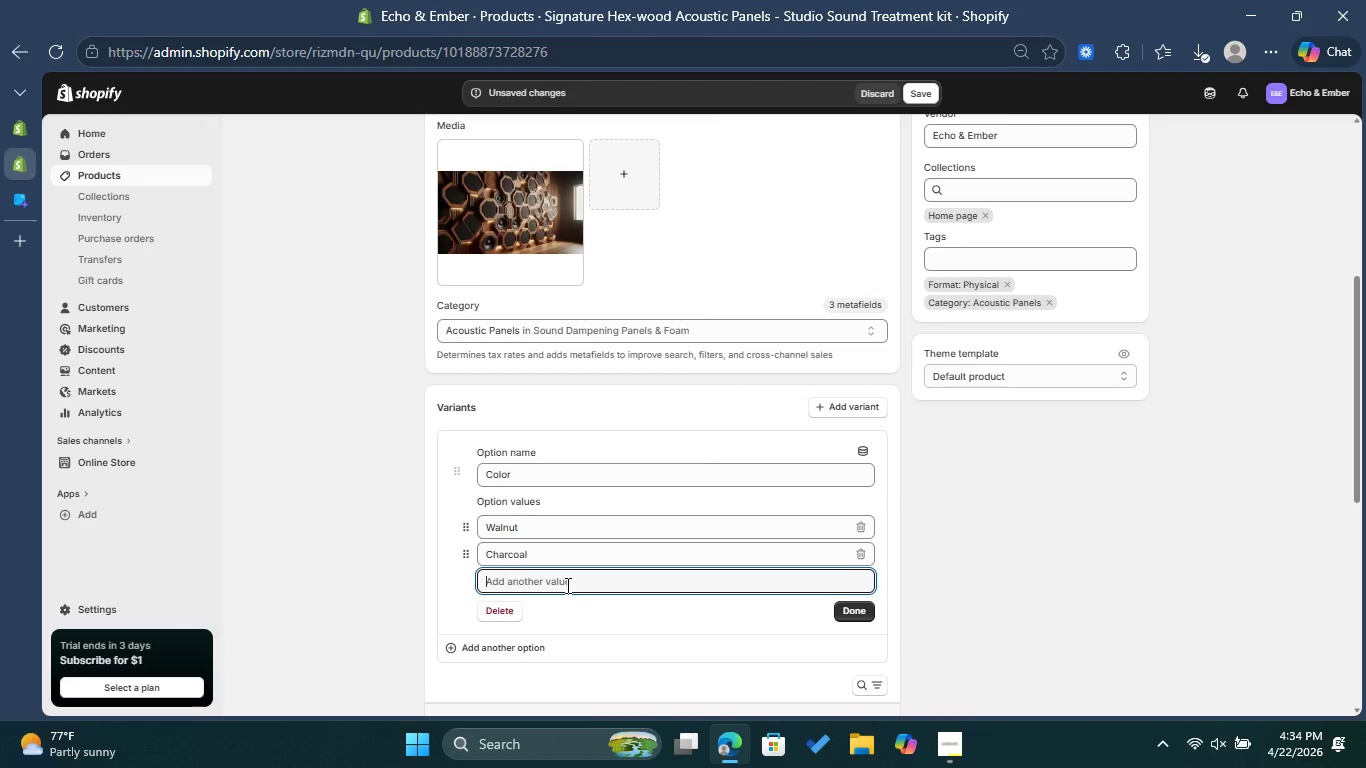 
type(Oak)
 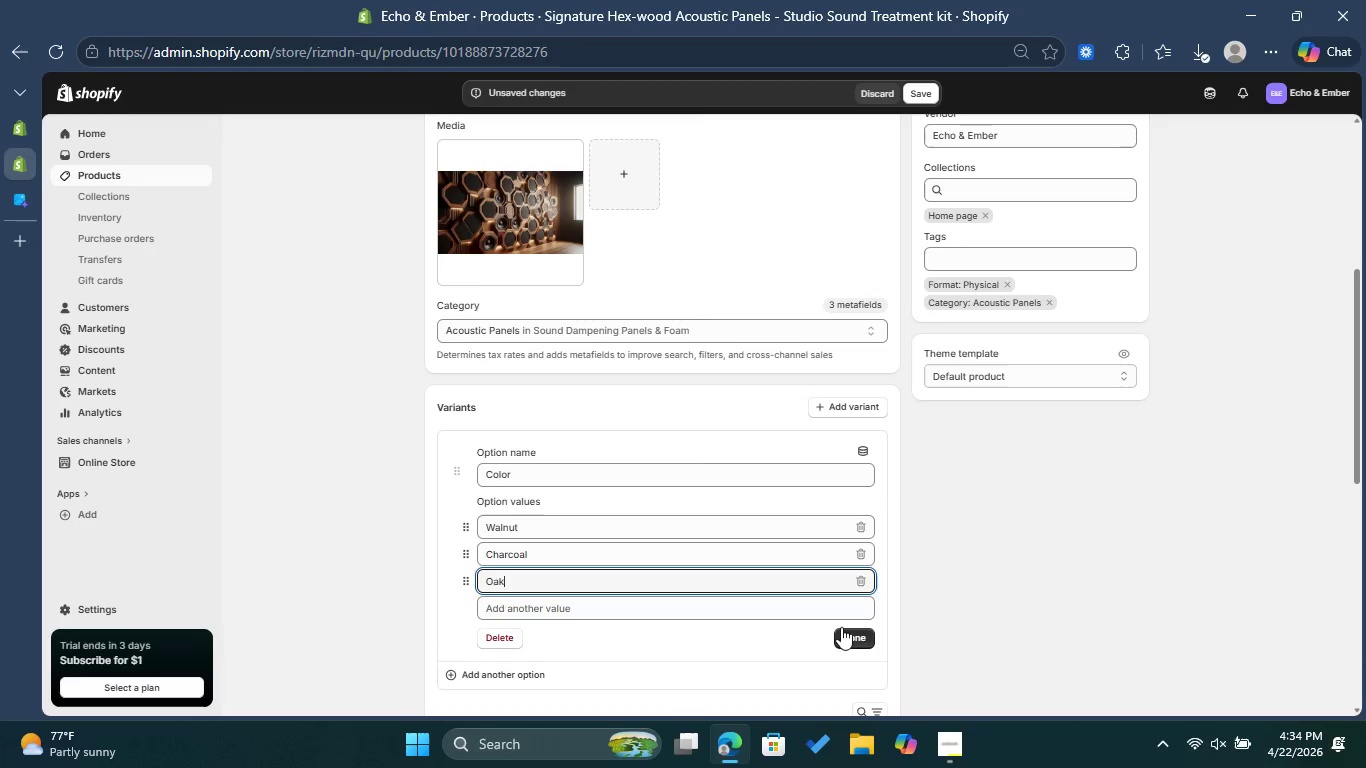 
left_click([865, 640])
 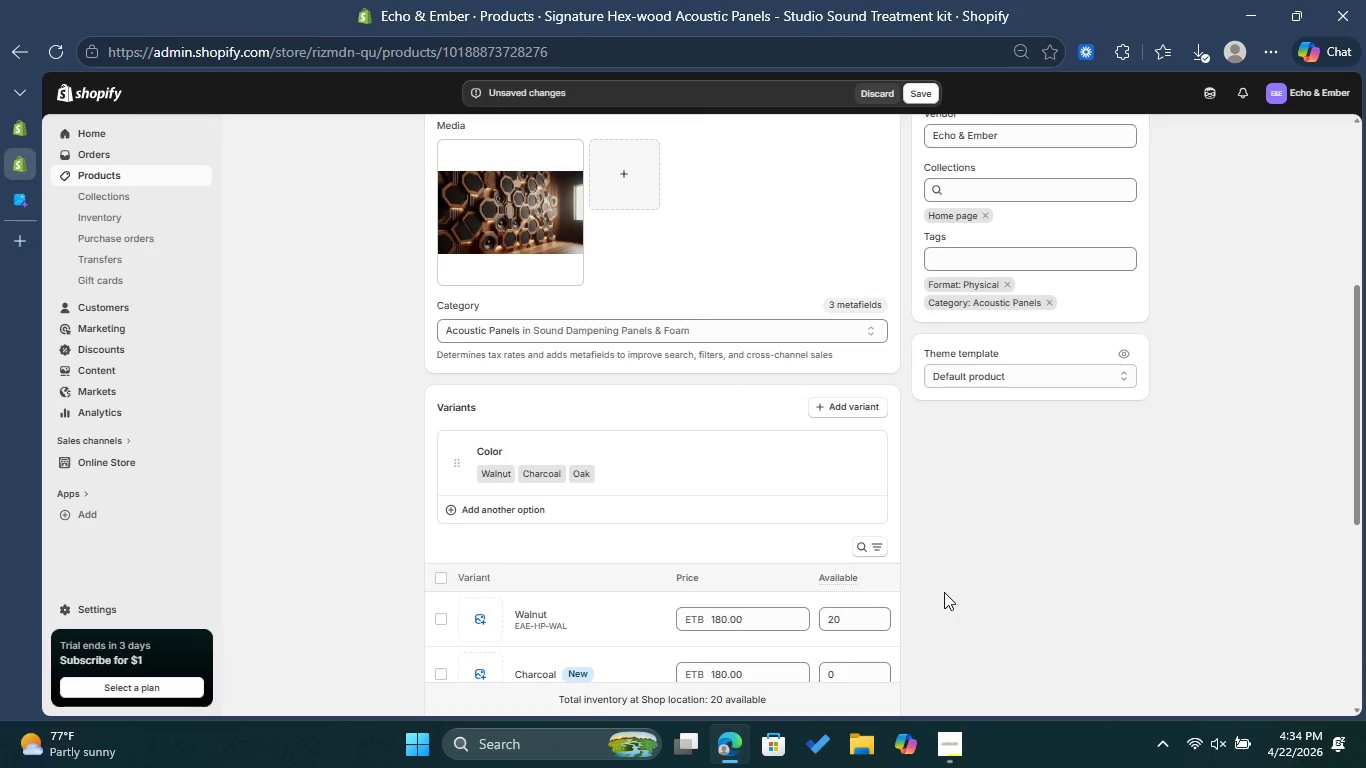 
scroll: coordinate [944, 592], scroll_direction: down, amount: 1.0
 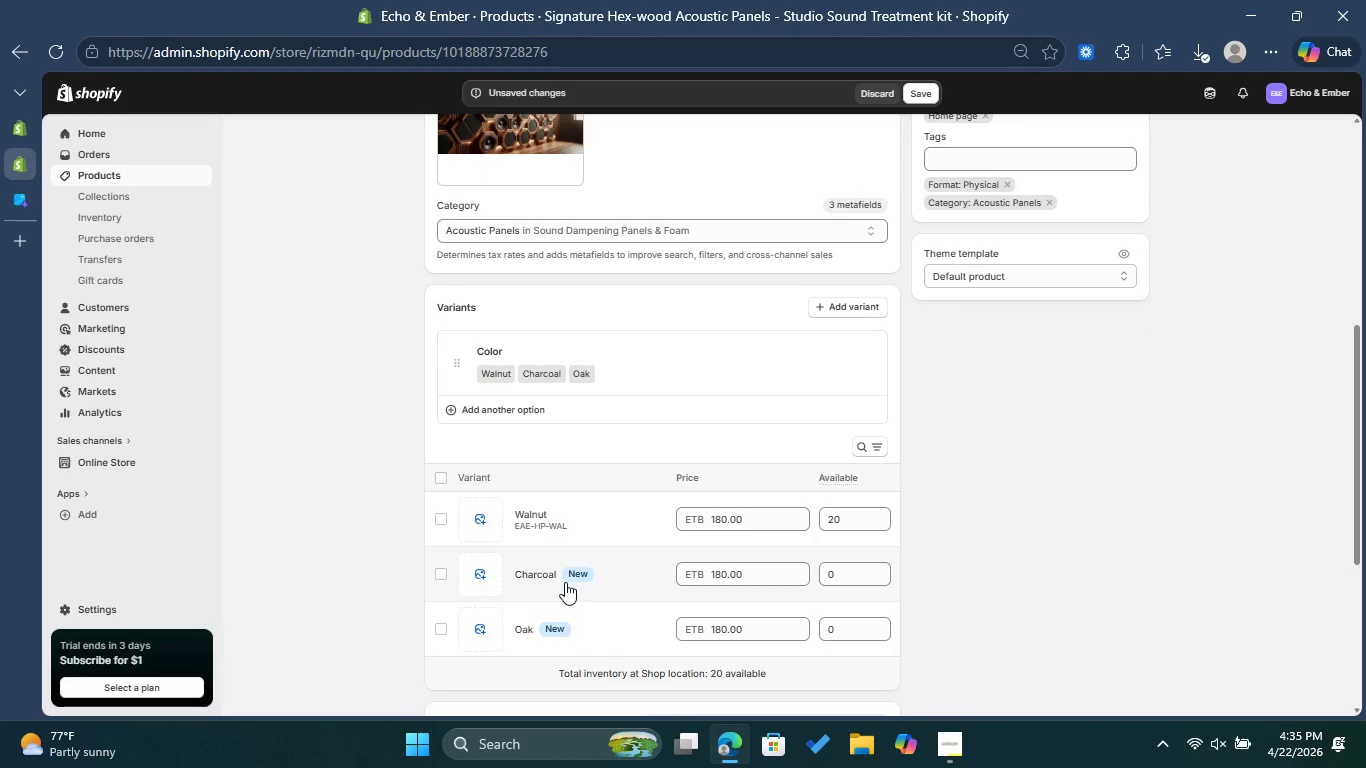 
left_click([561, 581])
 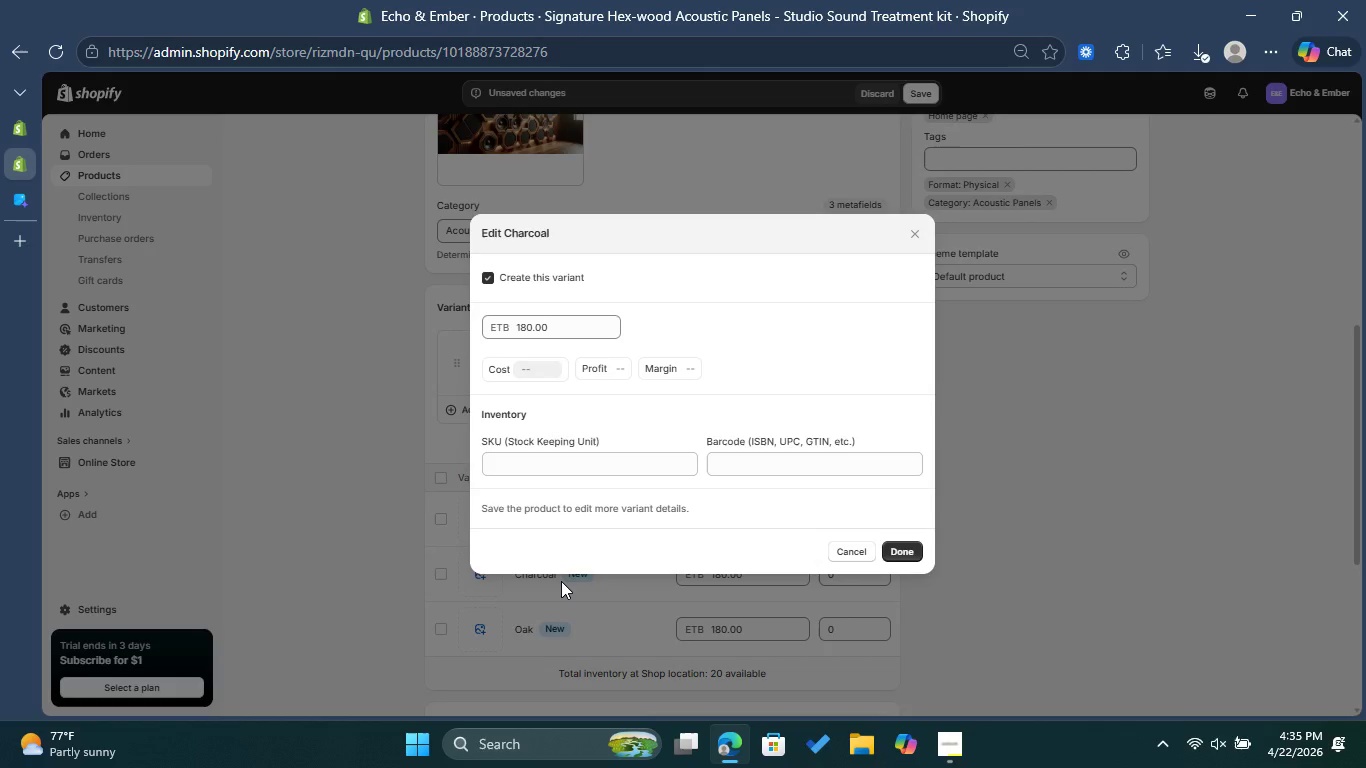 
left_click([539, 464])
 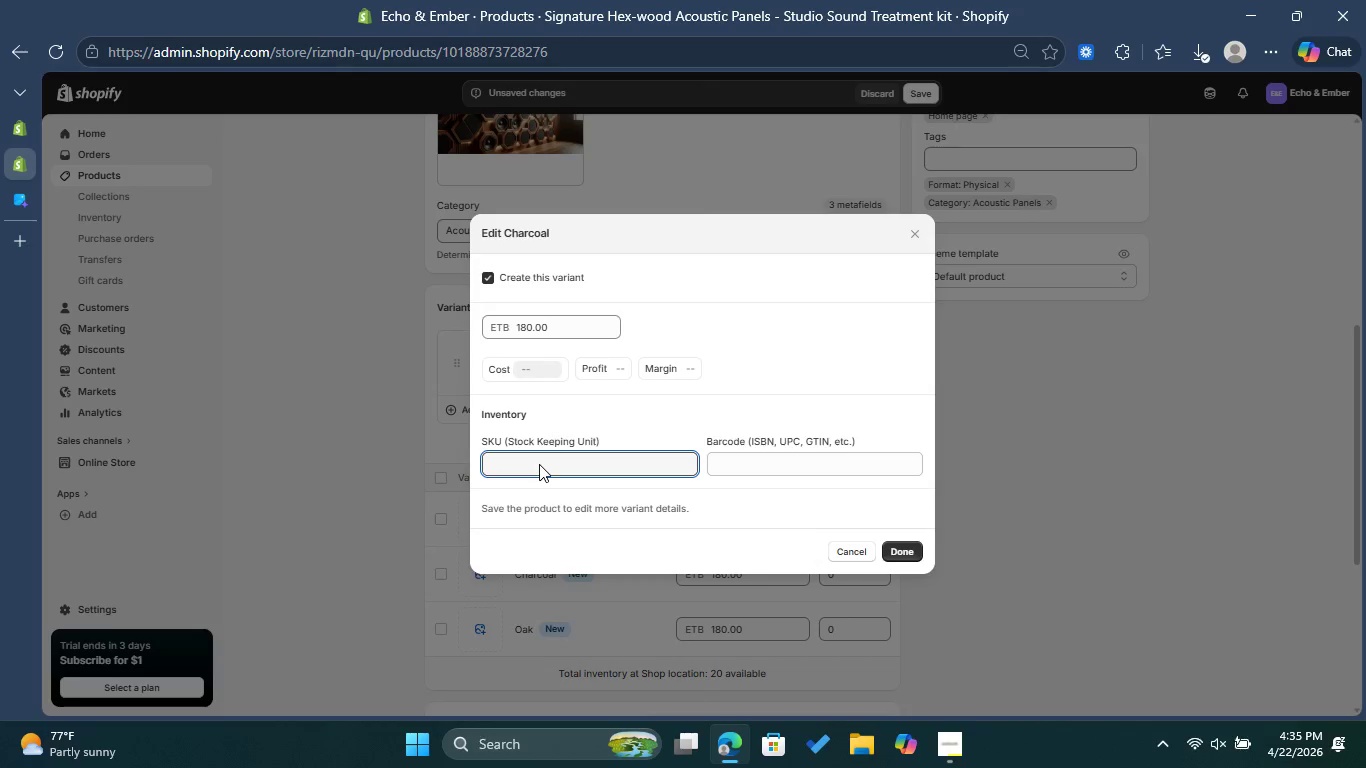 
type(EAE-HP-CHR)
 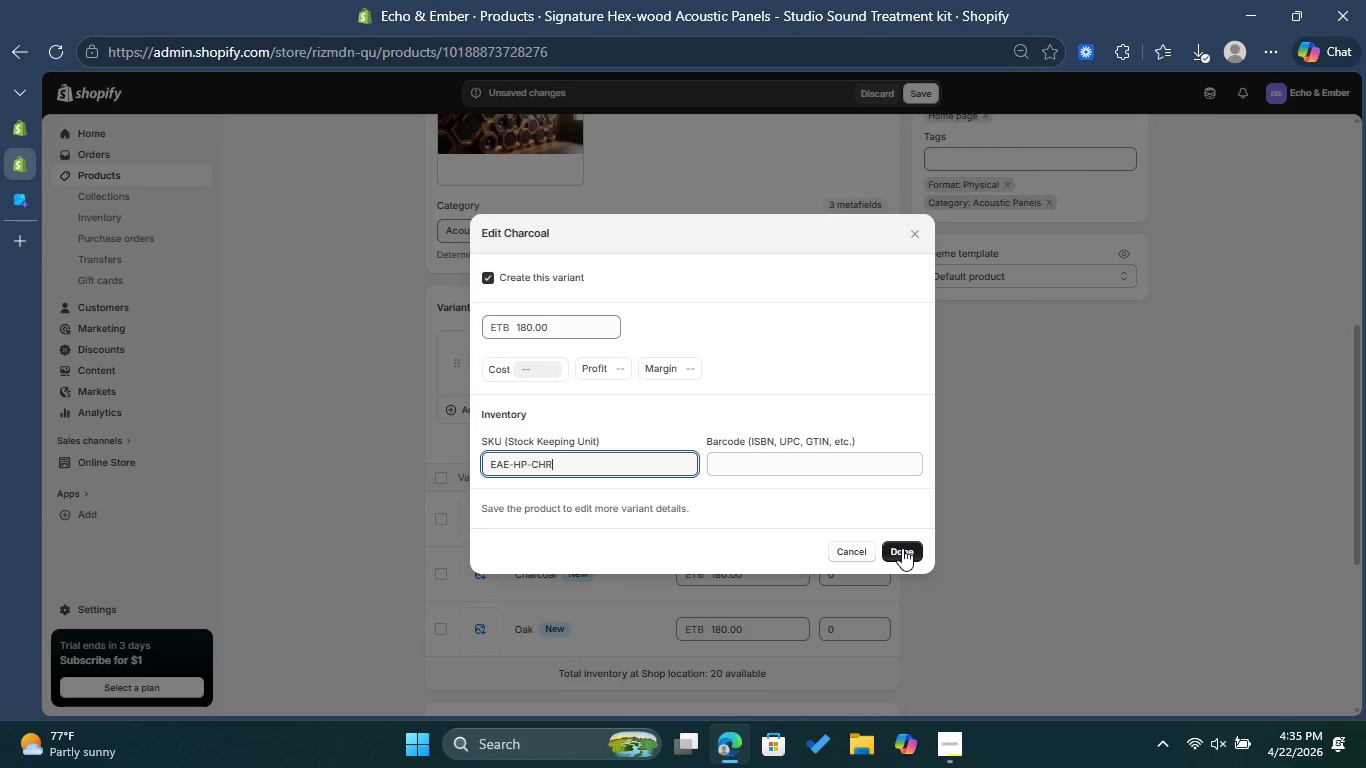 
left_click([902, 548])
 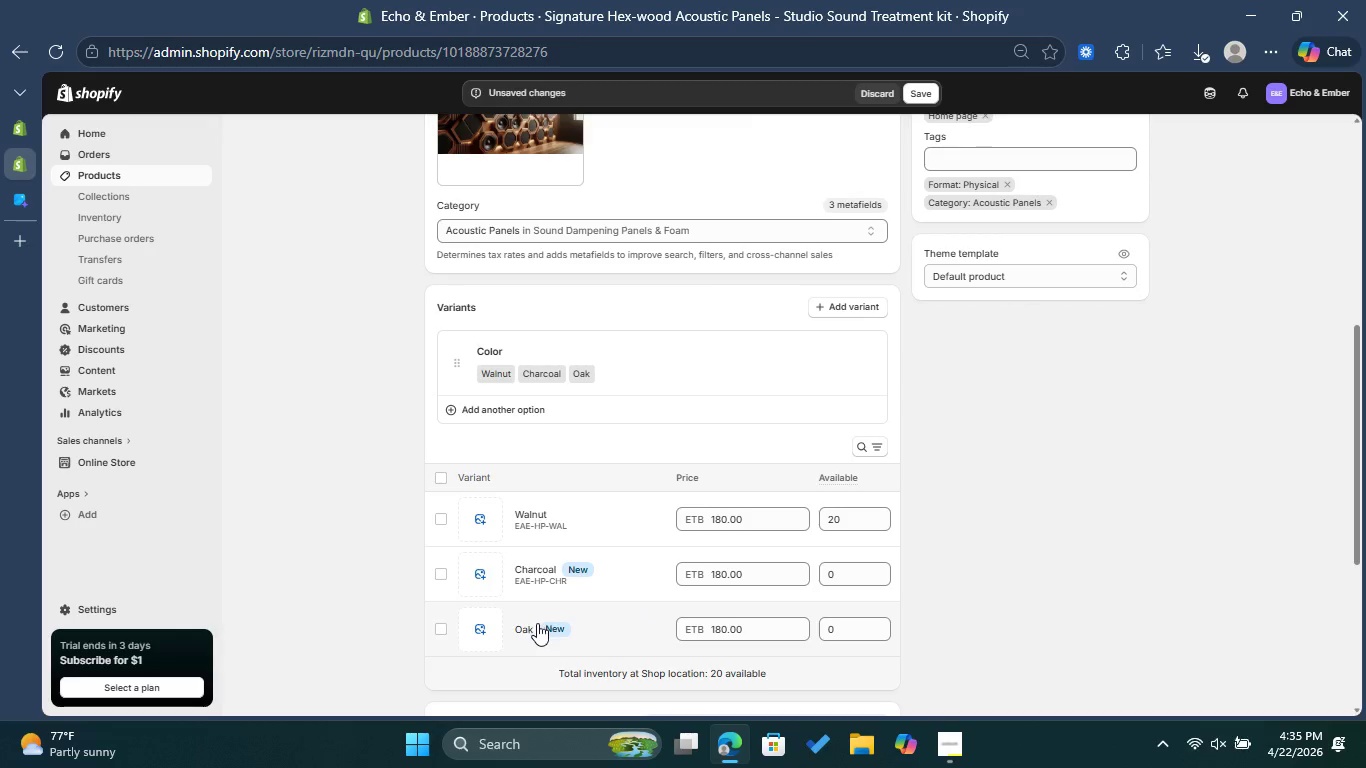 
left_click([537, 628])
 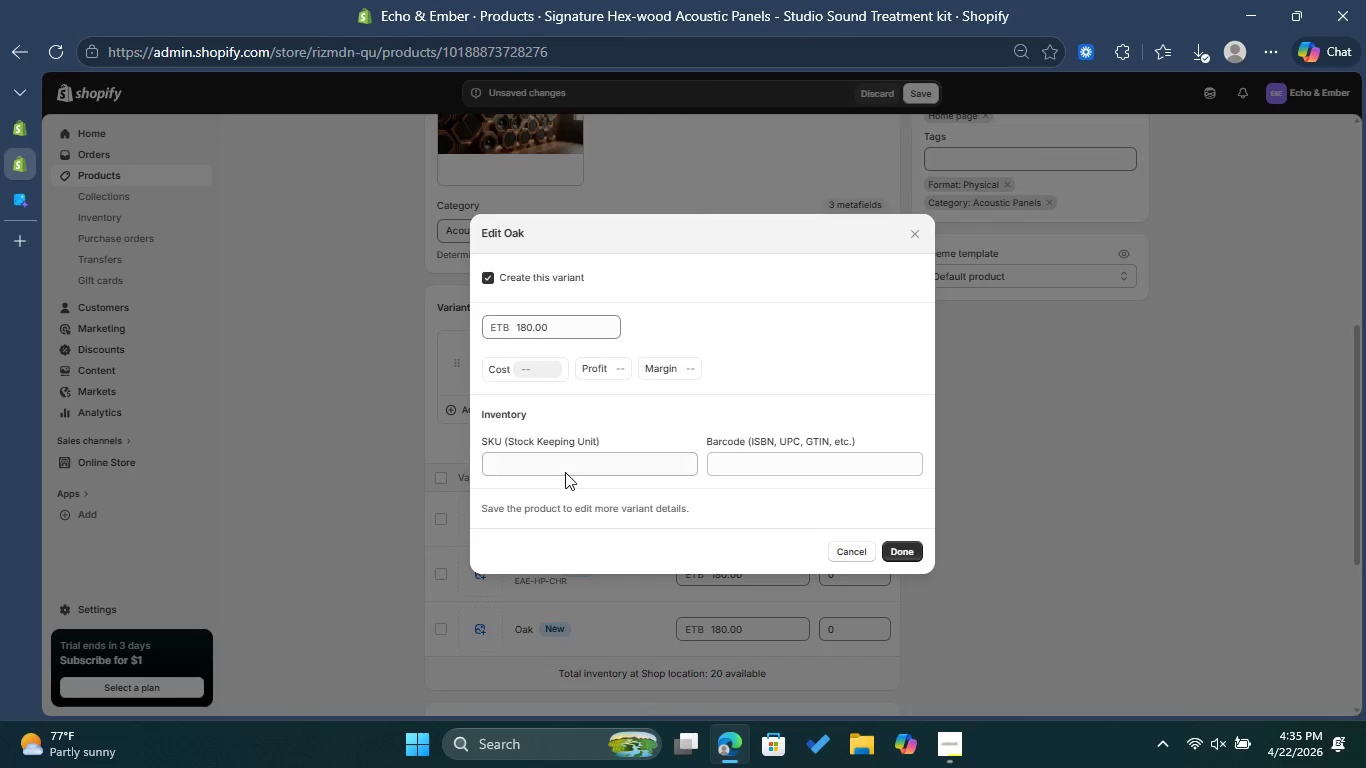 
left_click([565, 472])
 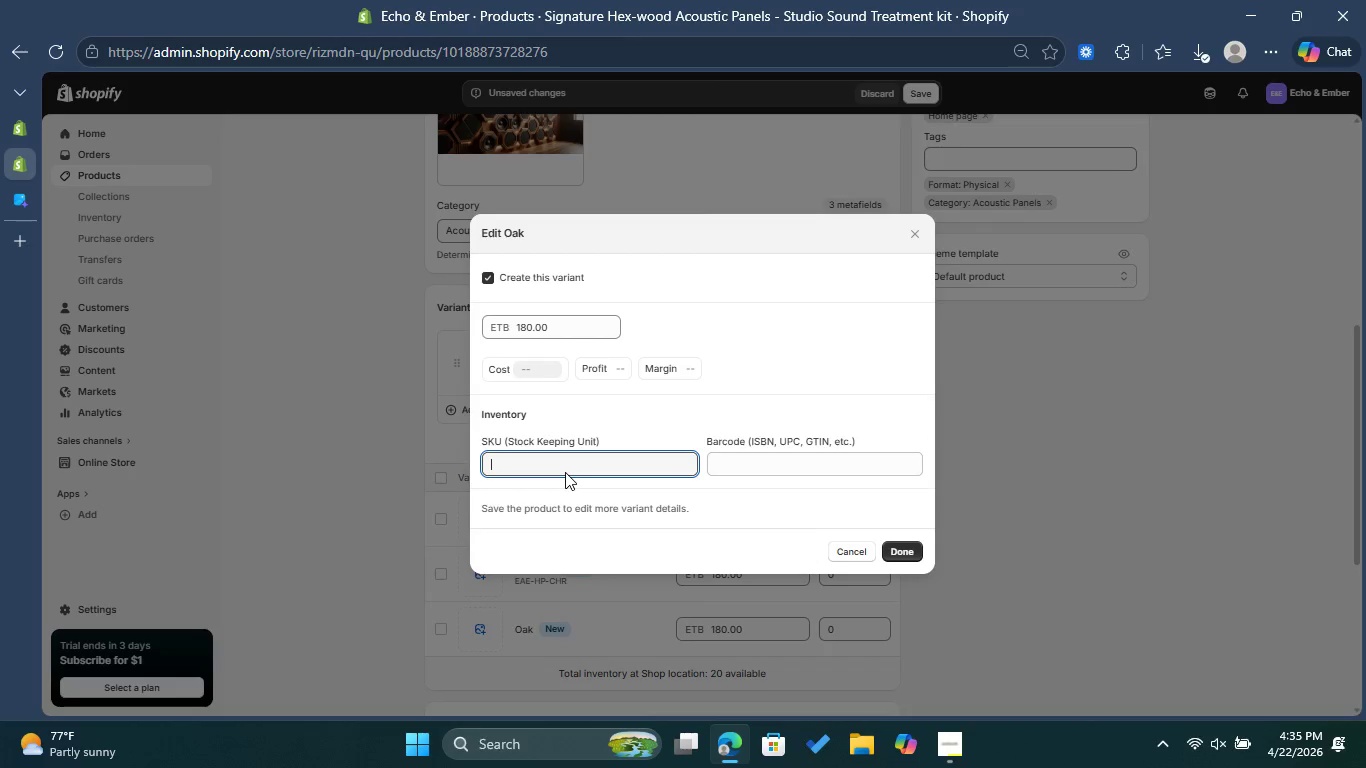 
type(EAE-VPP)
key(Backspace)
key(Backspace)
key(Backspace)
type(HP-OAK)
 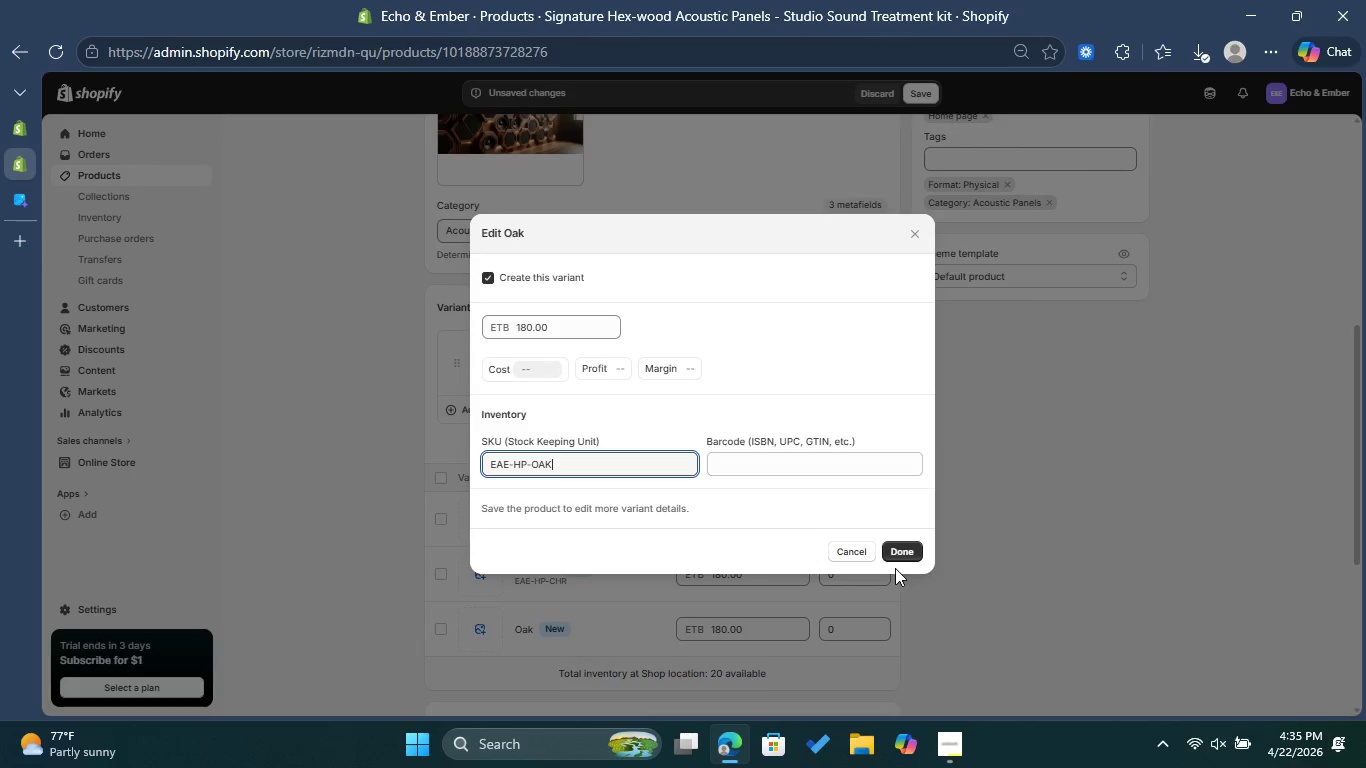 
left_click([907, 555])
 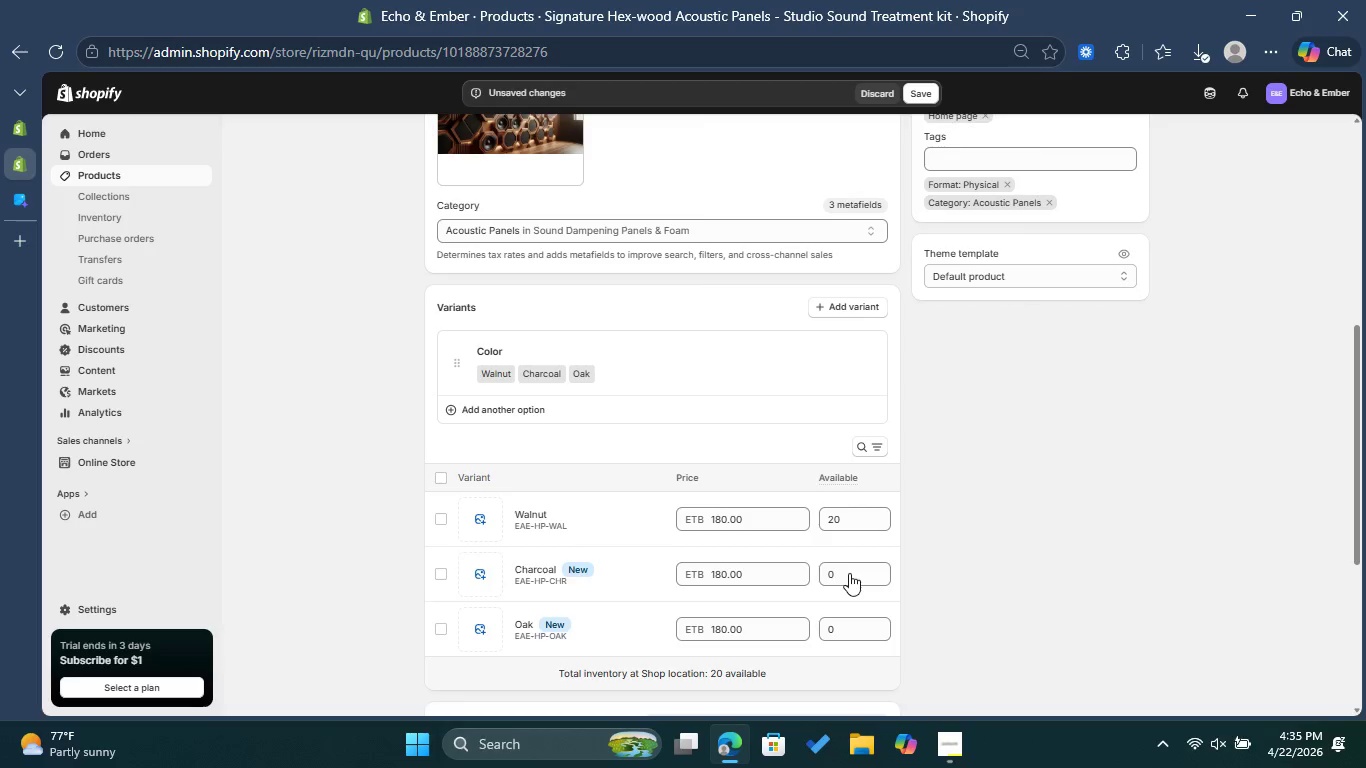 
left_click([848, 574])
 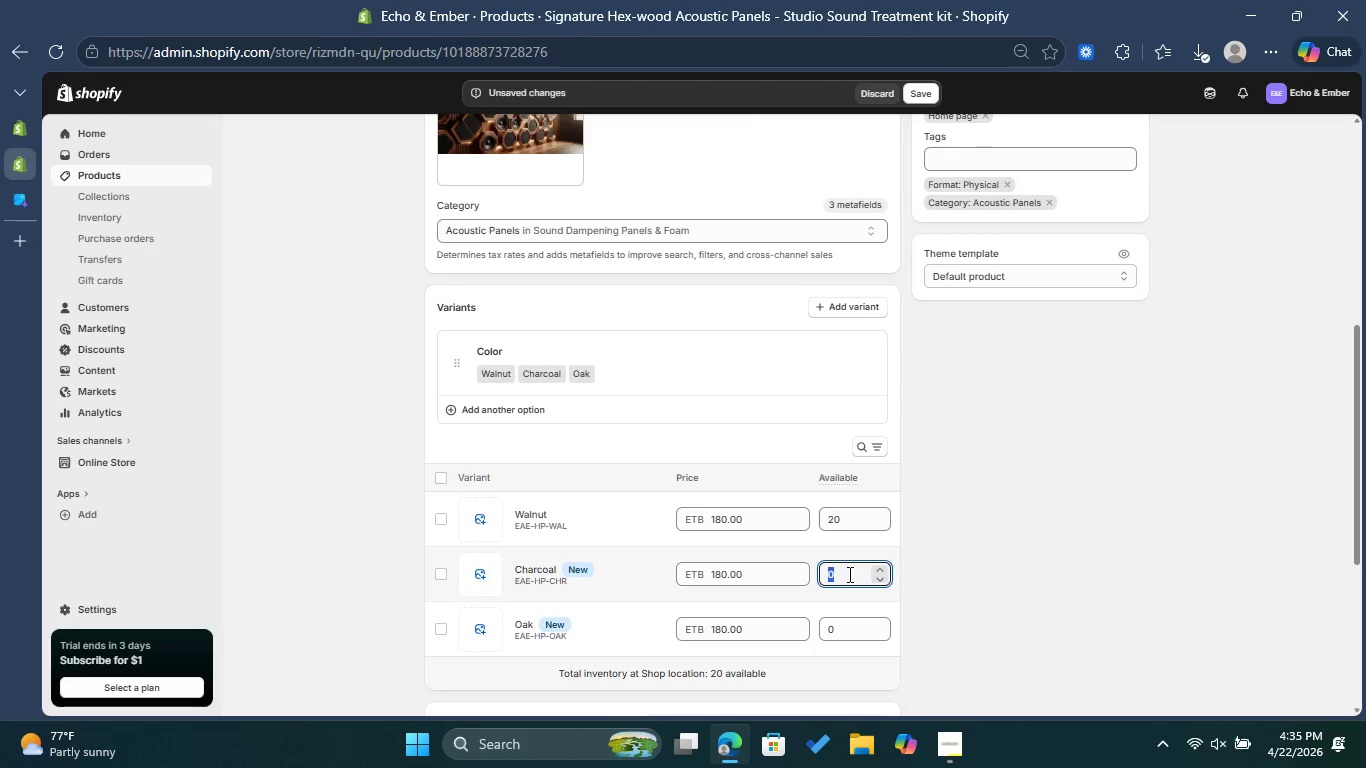 
type(20)
 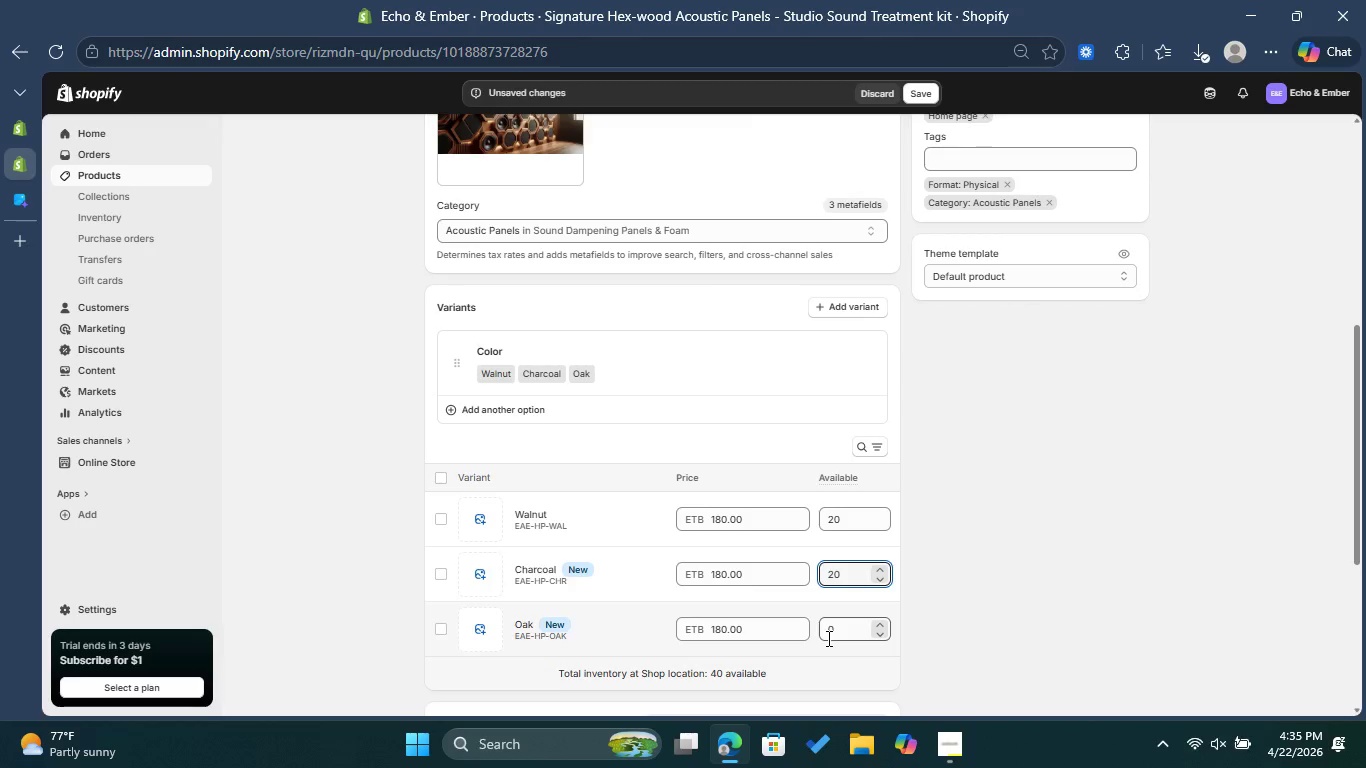 
left_click([832, 635])
 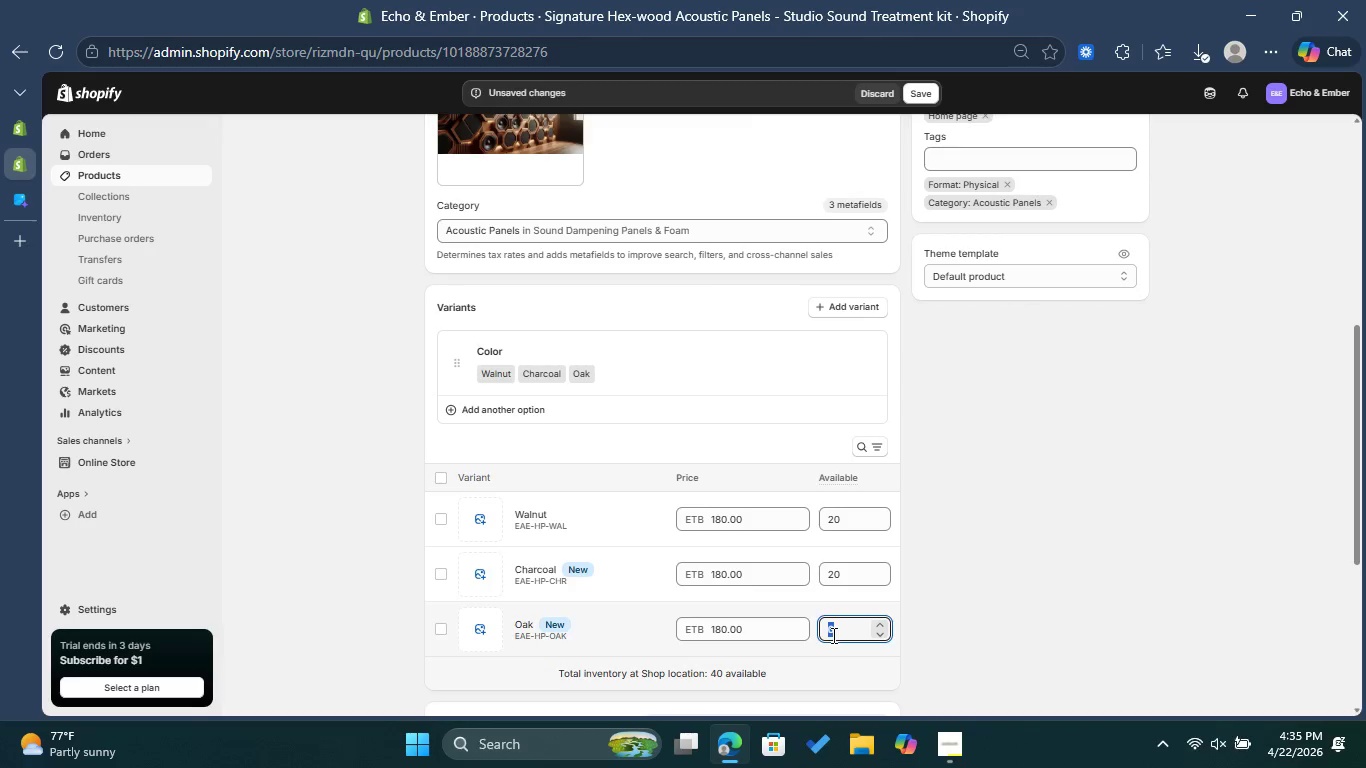 
type(20)
 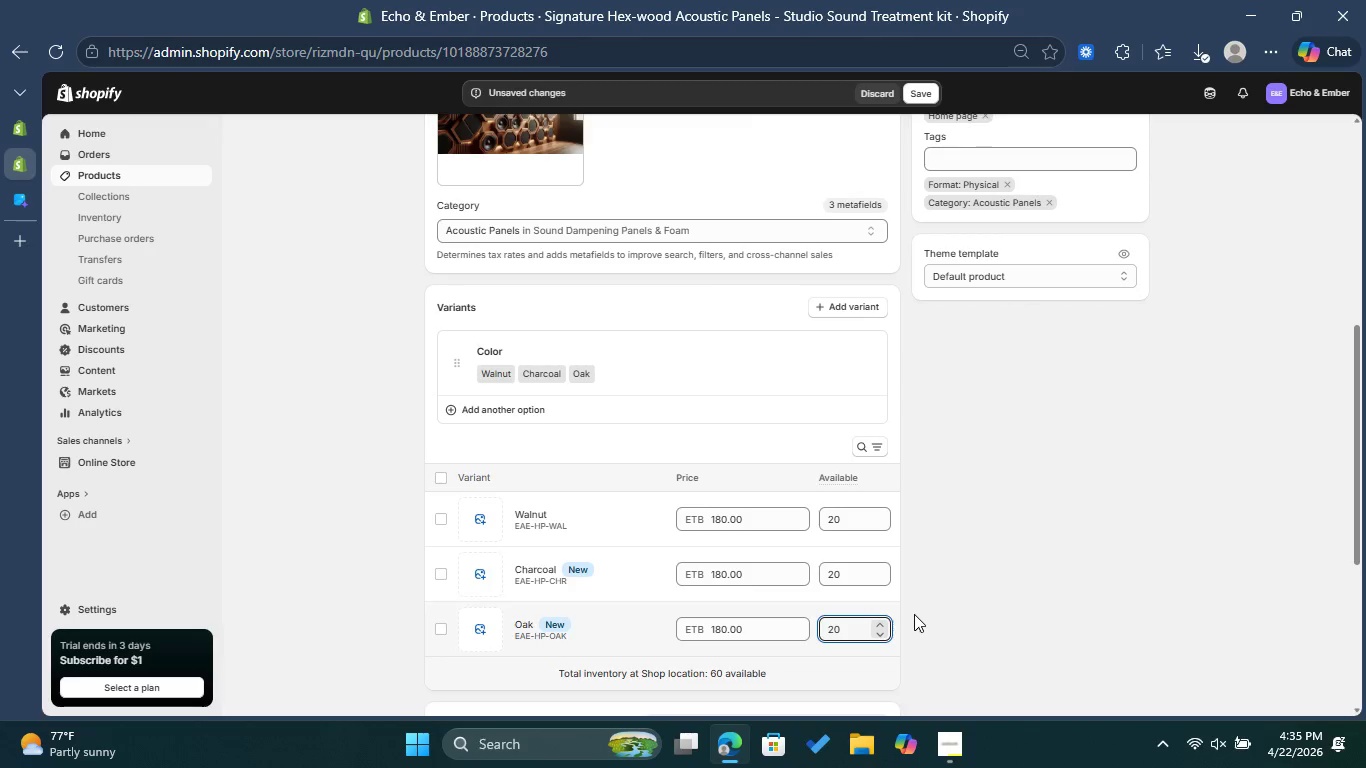 
left_click([917, 606])
 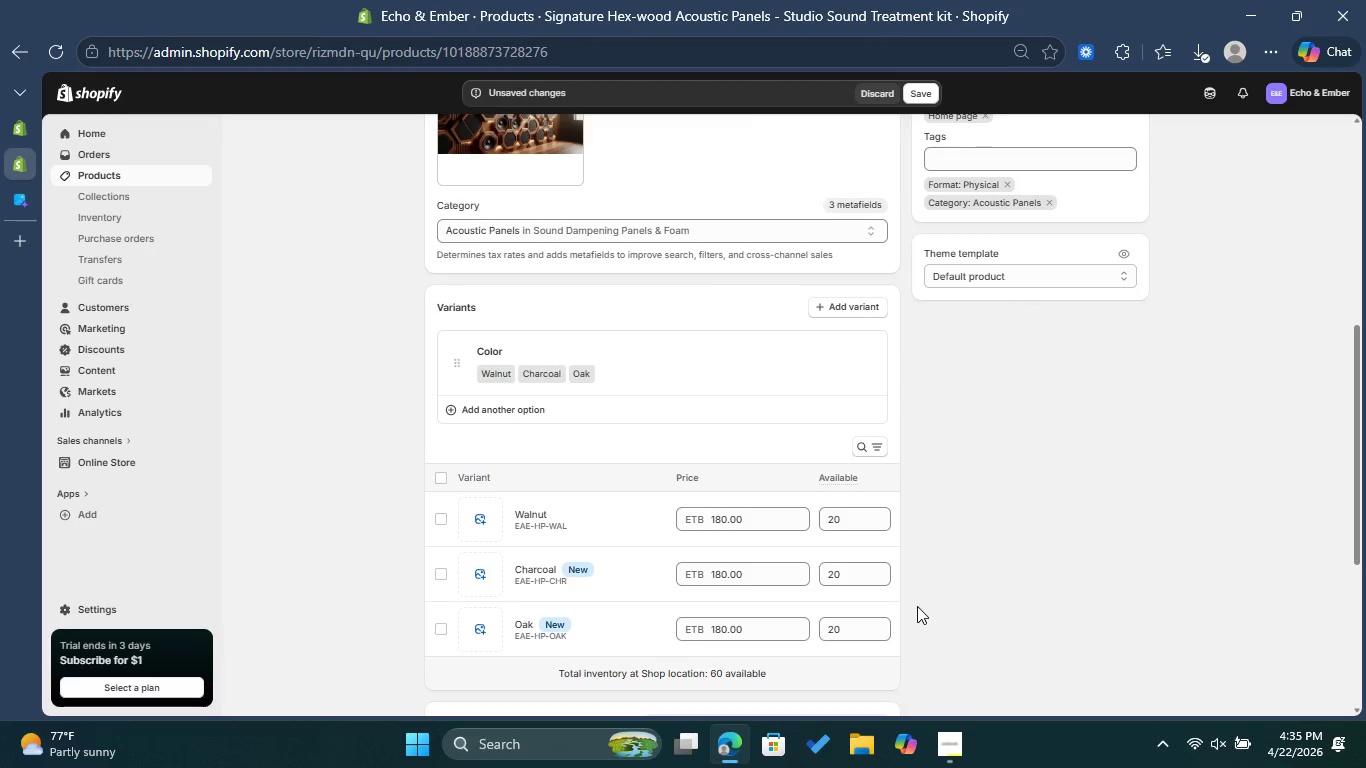 
scroll: coordinate [924, 583], scroll_direction: down, amount: 2.0
 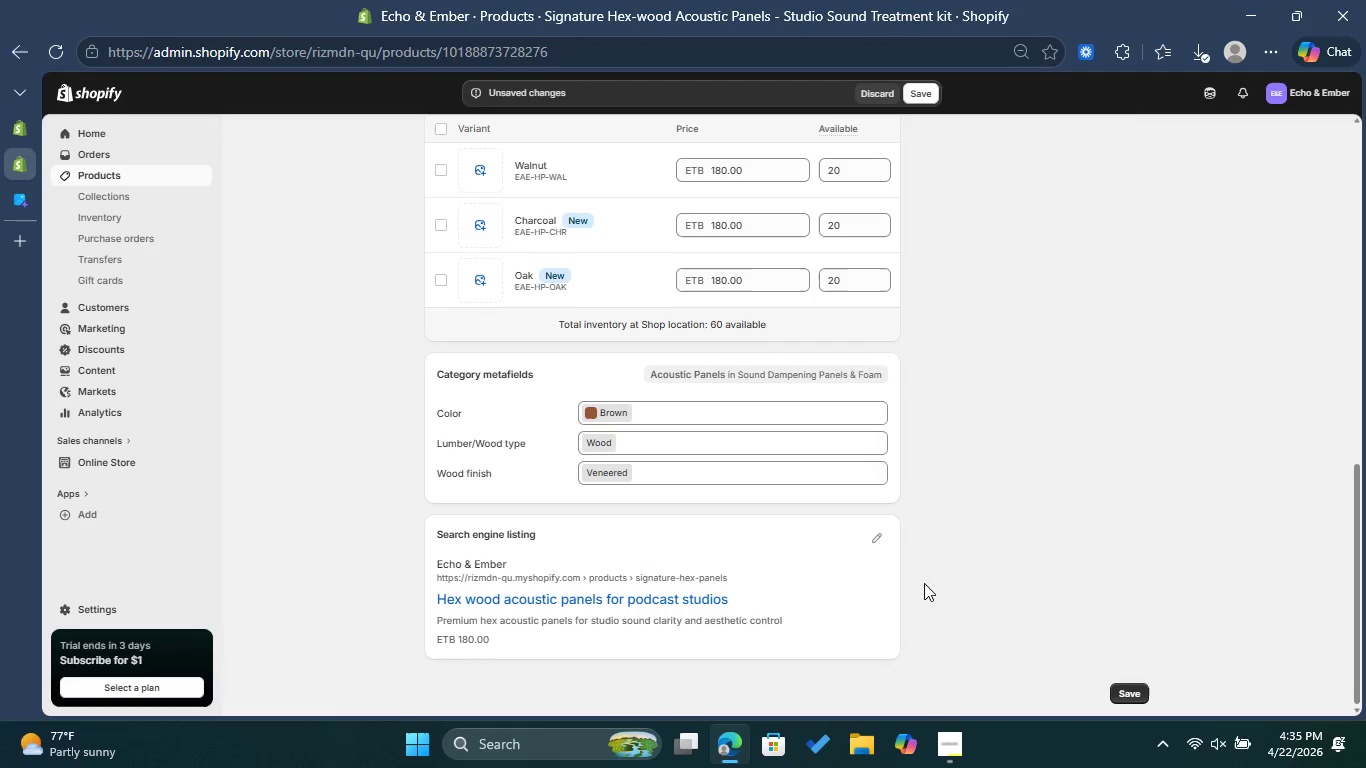 
scroll: coordinate [924, 583], scroll_direction: up, amount: 2.0
 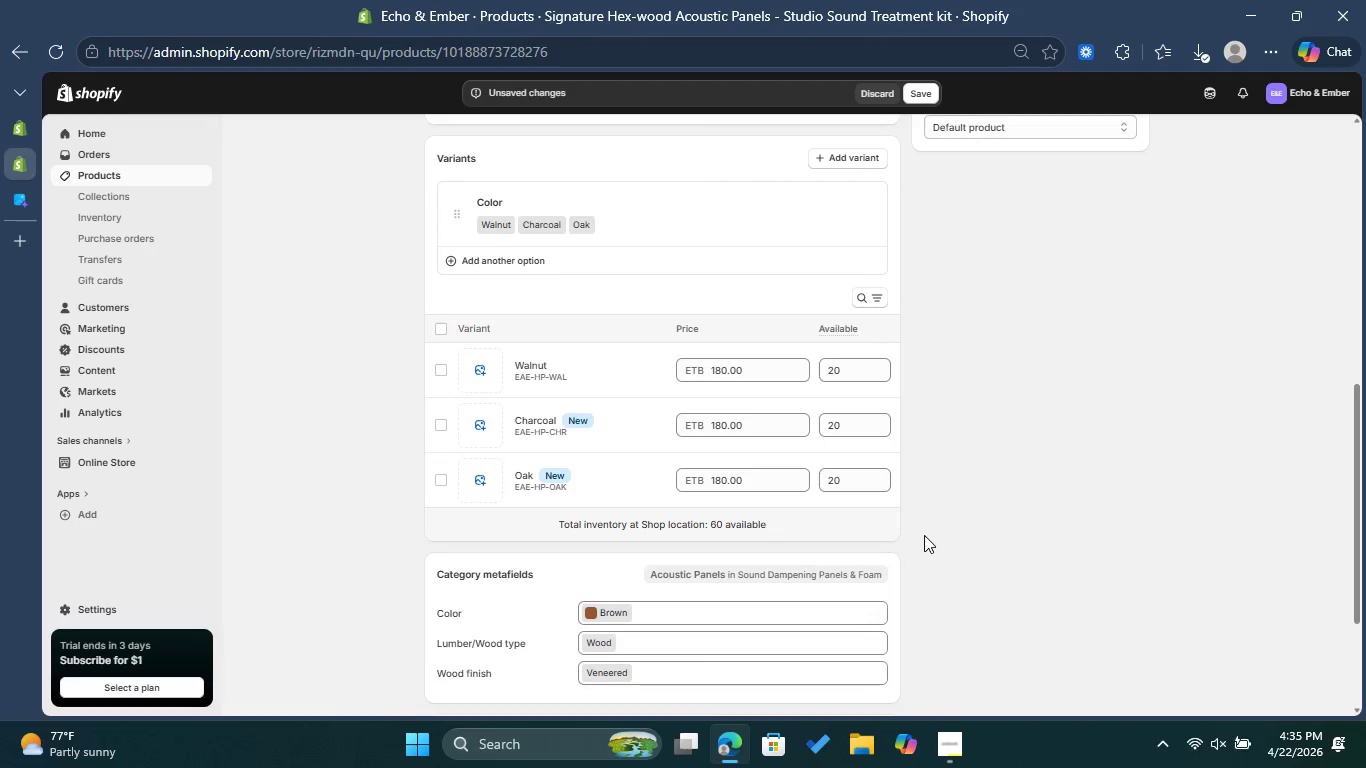 
wait(6.73)
 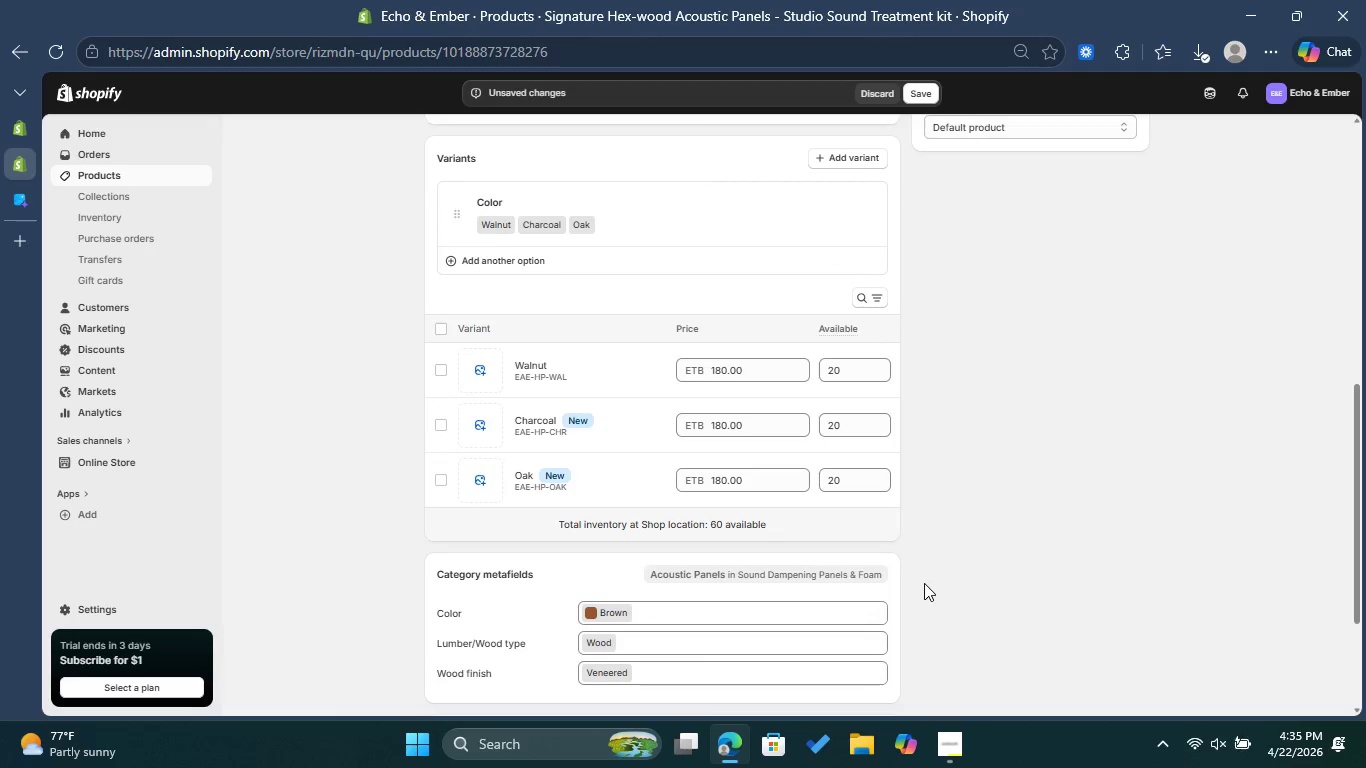 
scroll: coordinate [541, 403], scroll_direction: up, amount: 6.0
 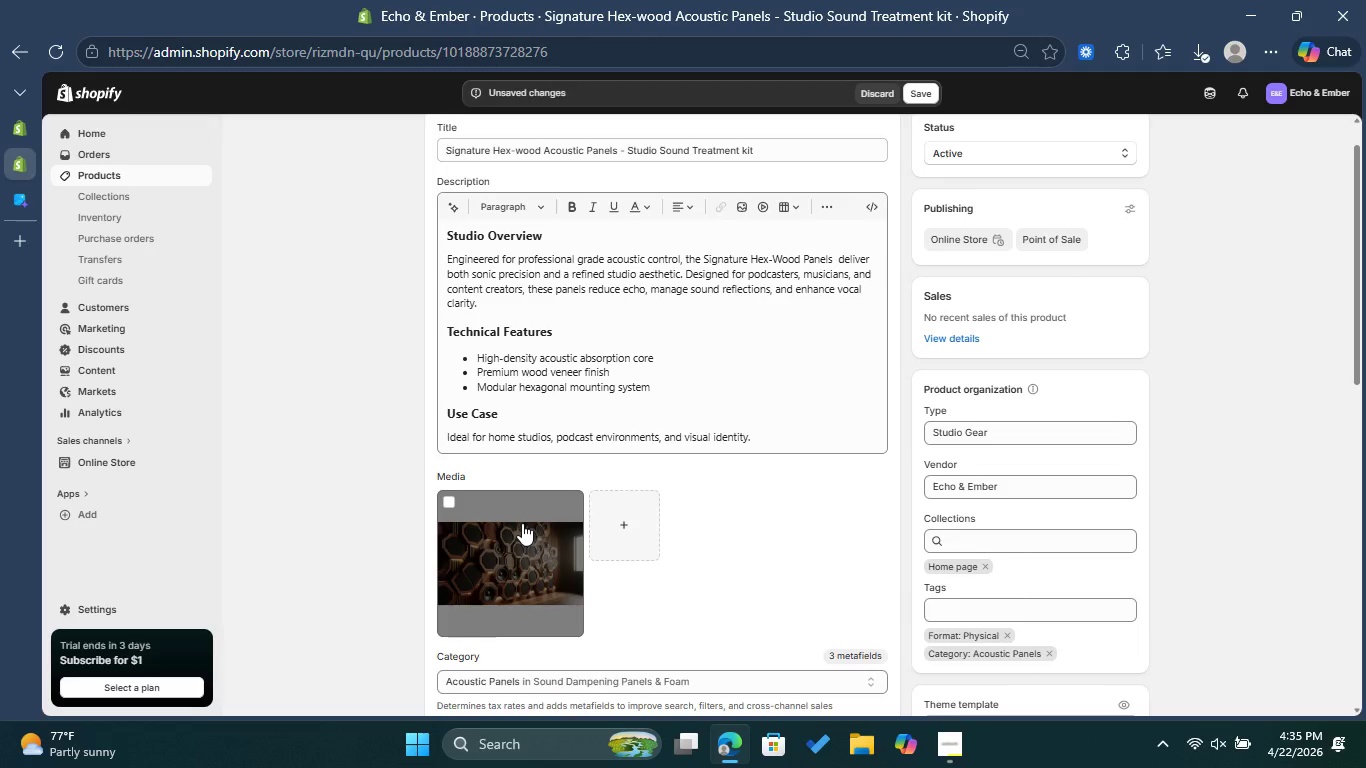 
scroll: coordinate [522, 523], scroll_direction: down, amount: 5.0
 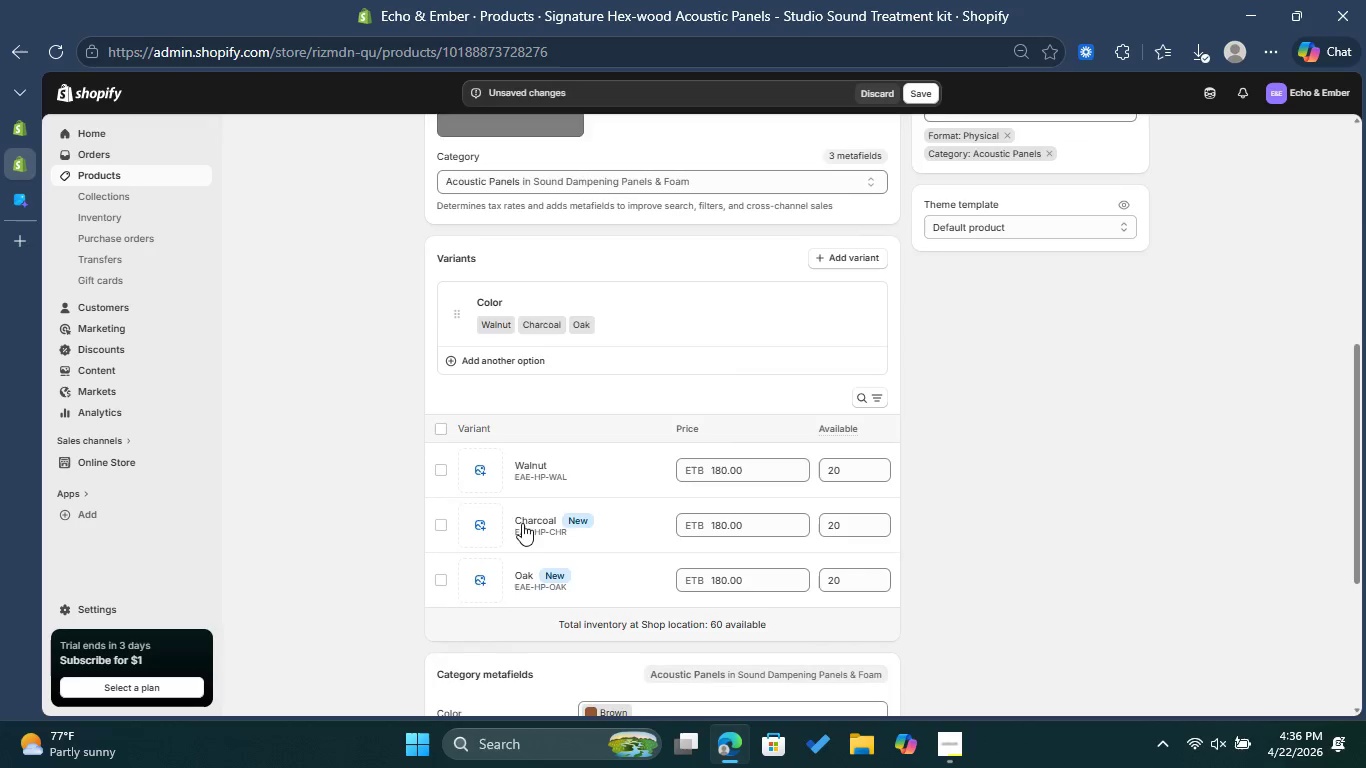 
scroll: coordinate [522, 523], scroll_direction: up, amount: 3.0
 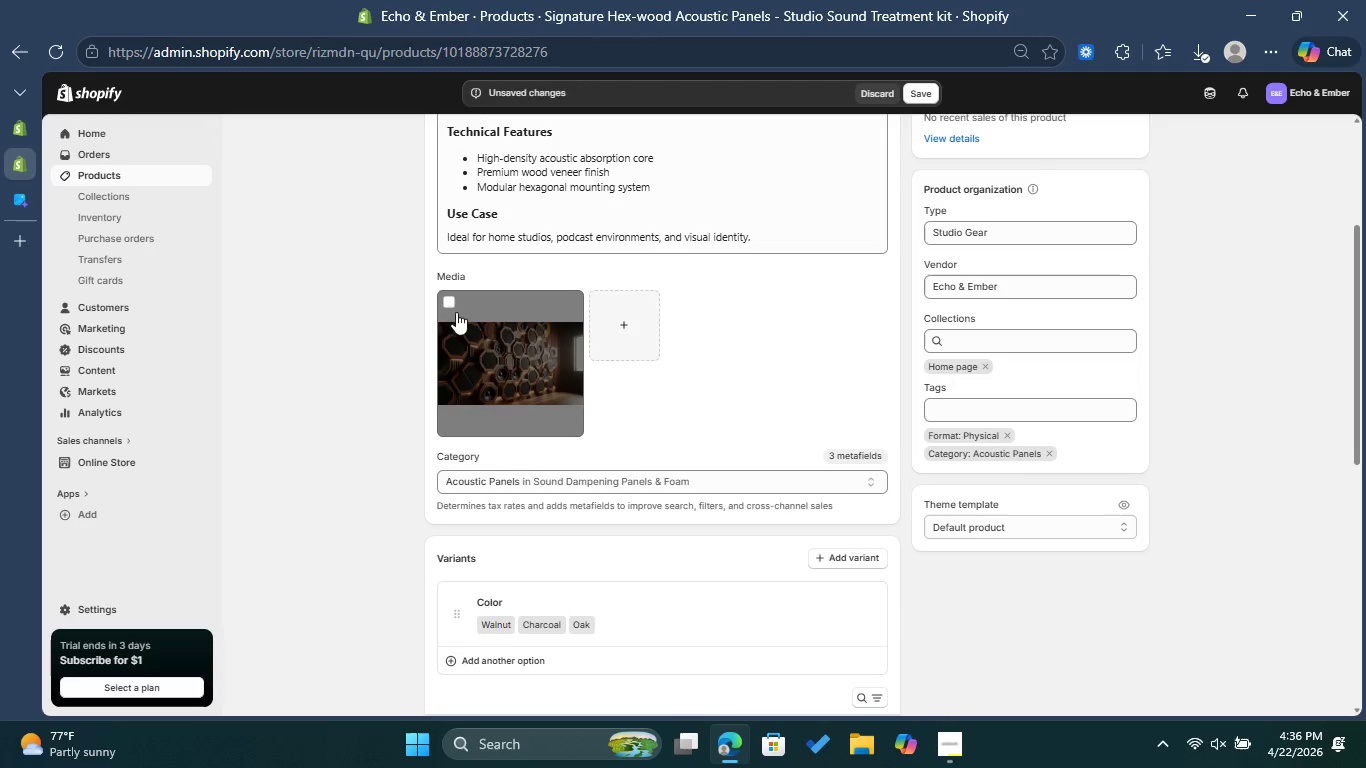 
scroll: coordinate [581, 424], scroll_direction: down, amount: 5.0
 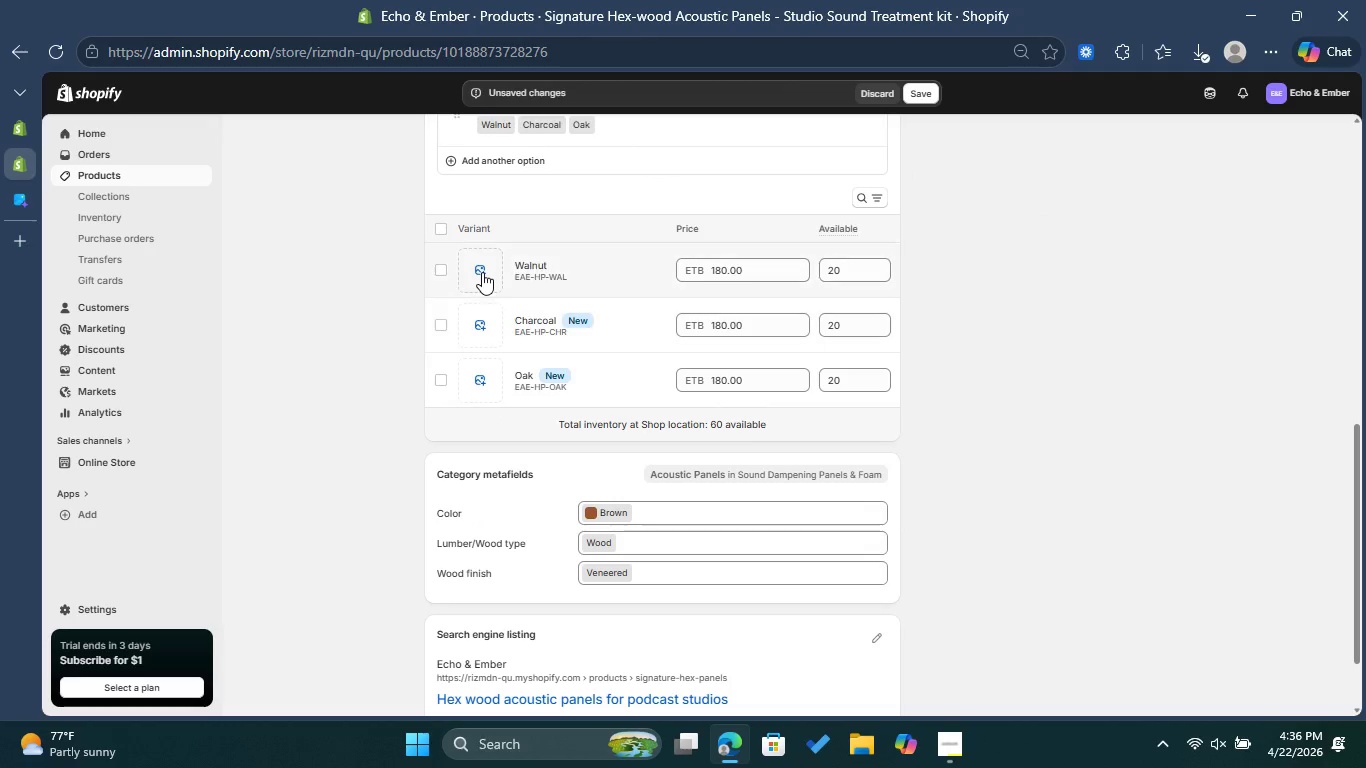 
left_click([482, 272])
 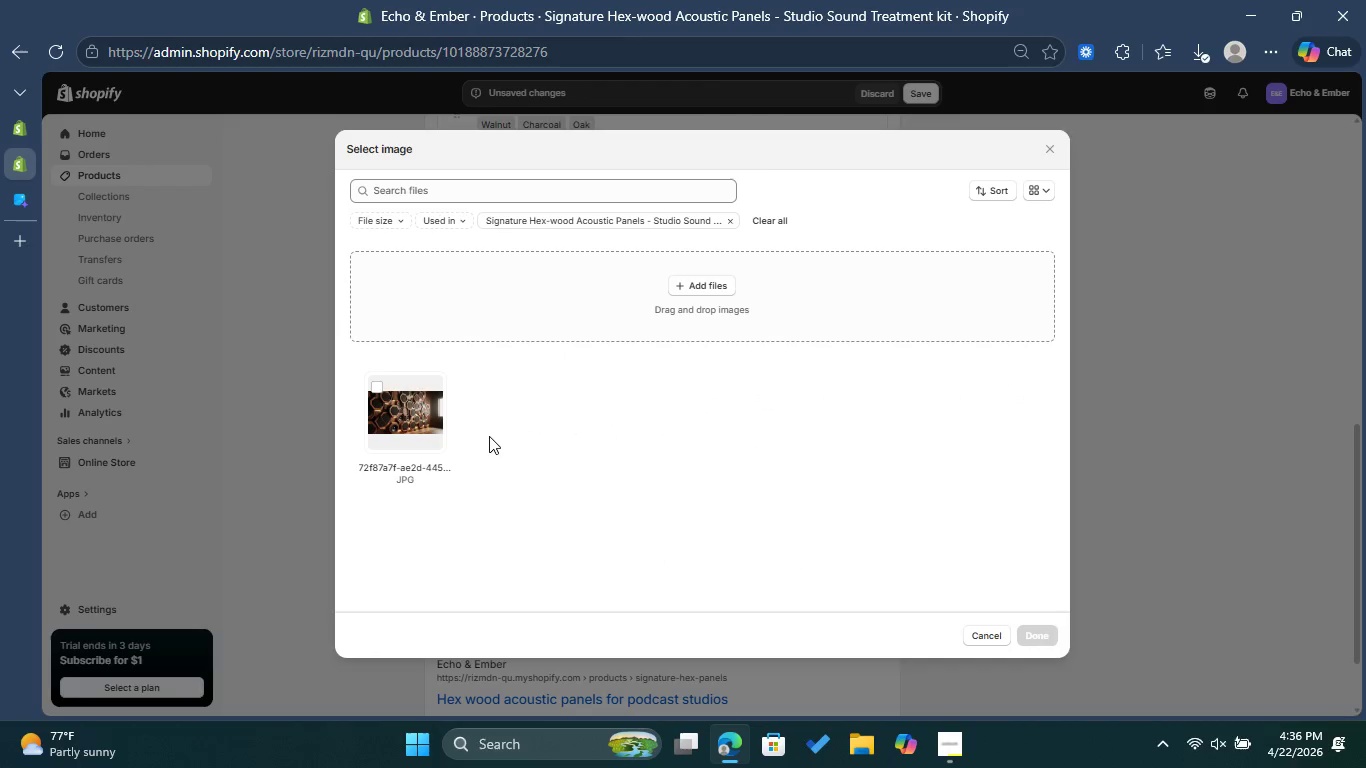 
left_click([375, 389])
 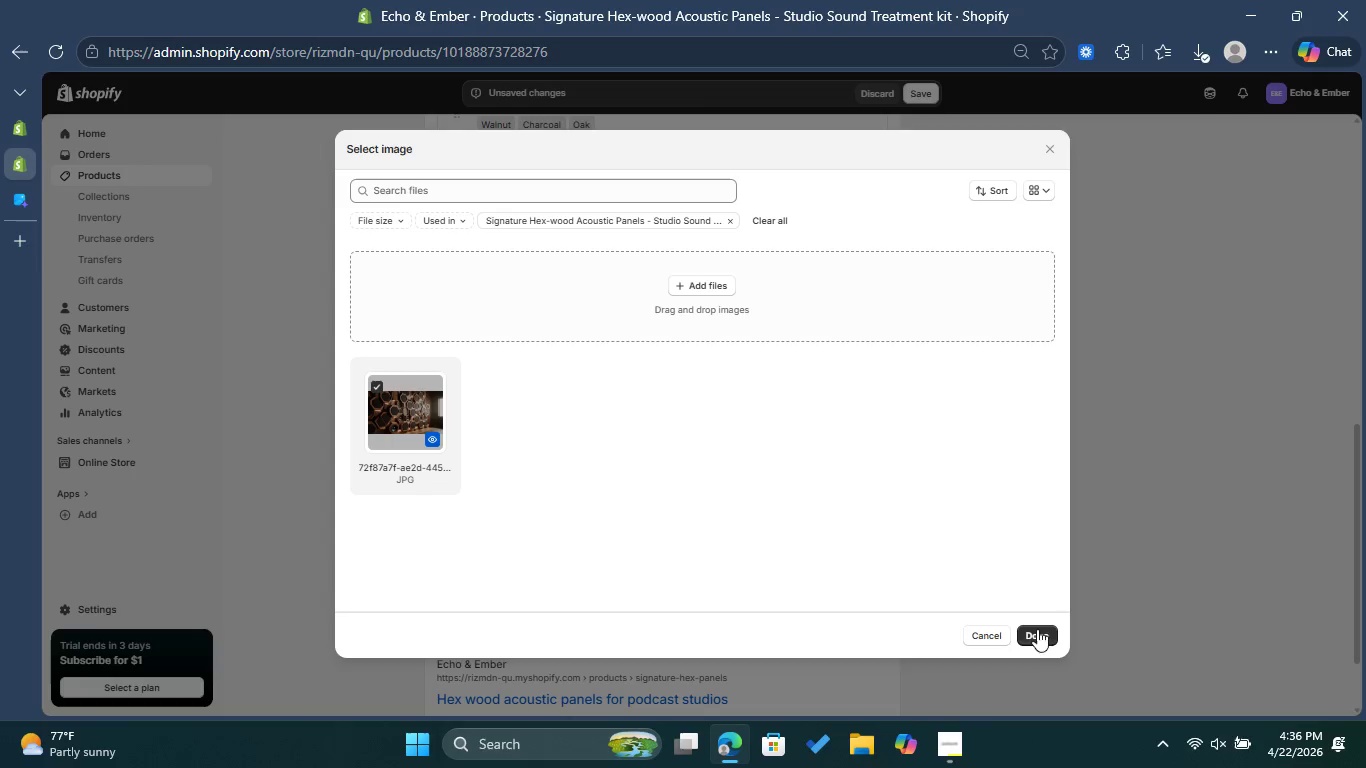 
left_click([1042, 639])
 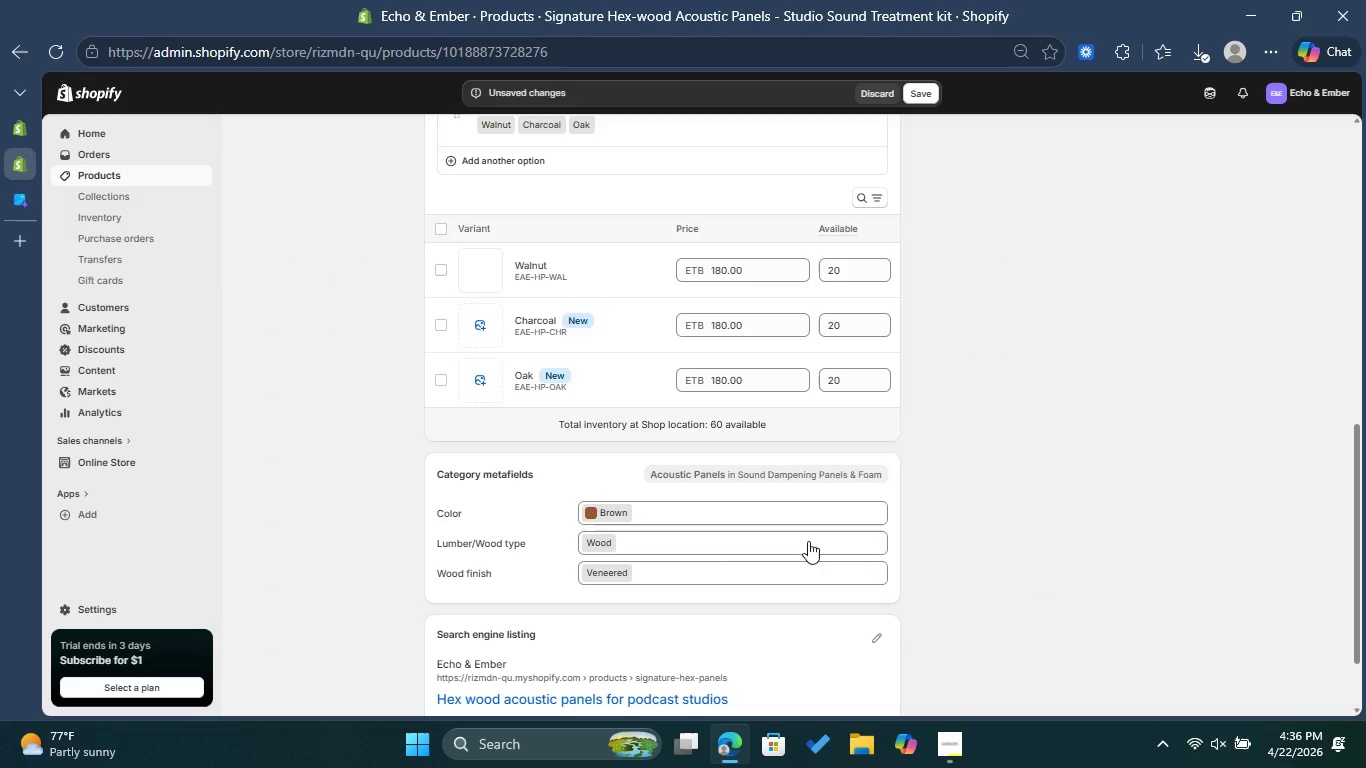 
scroll: coordinate [691, 540], scroll_direction: up, amount: 1.0
 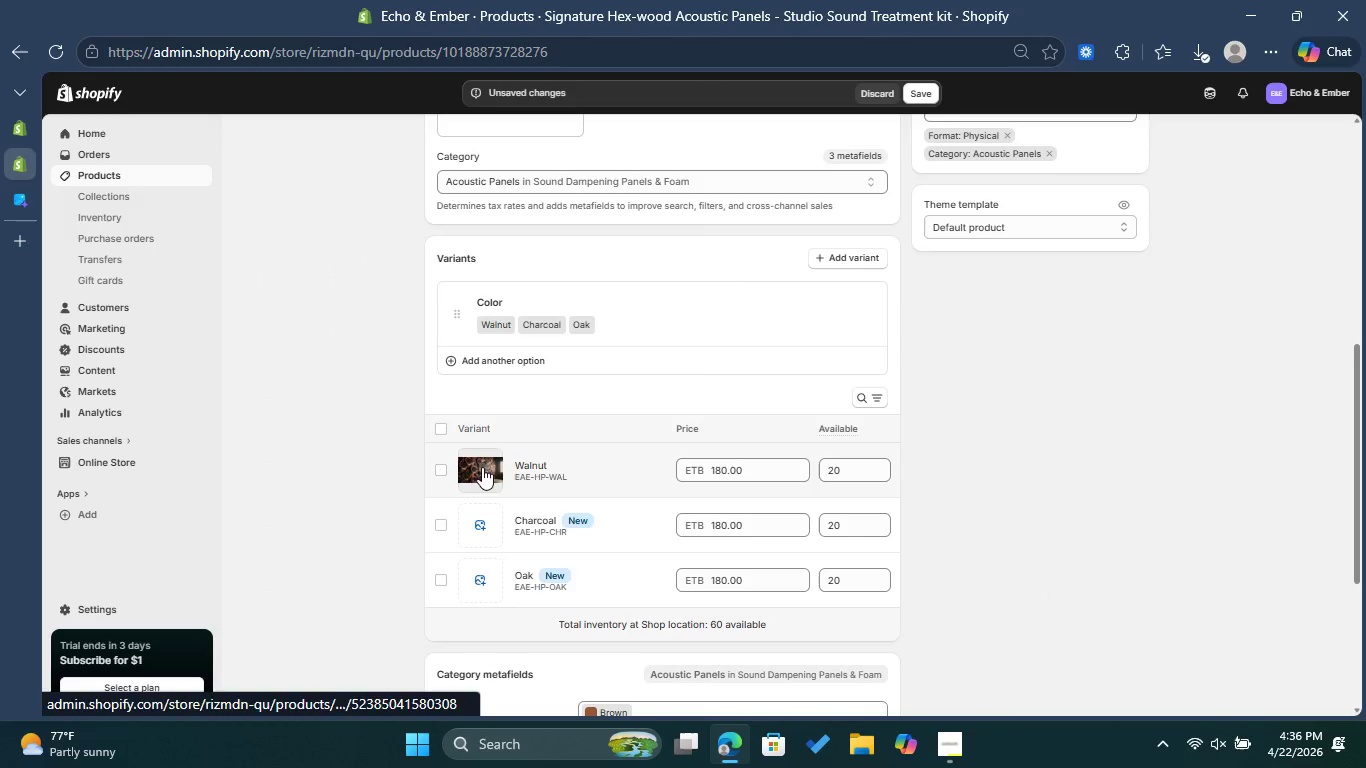 
mouse_move([466, 447])
 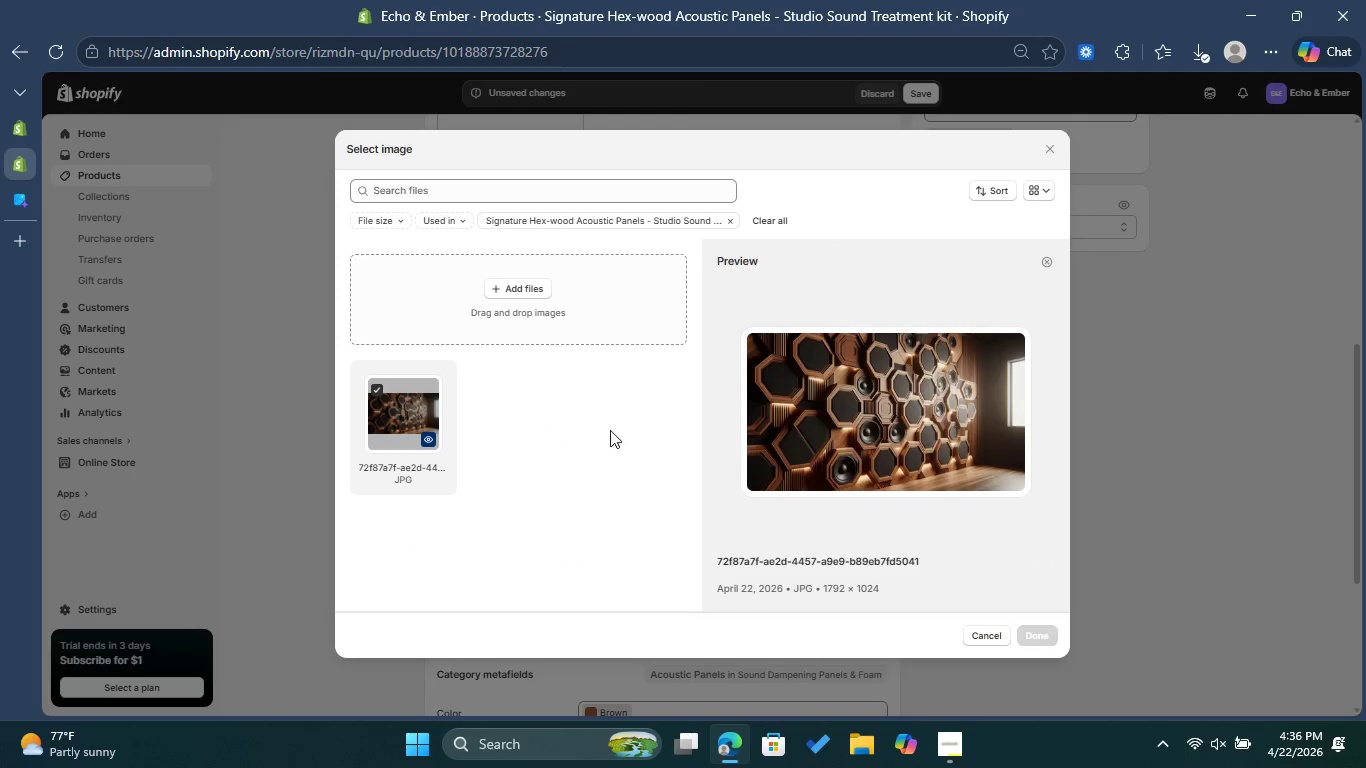 
scroll: coordinate [700, 446], scroll_direction: down, amount: 2.0
 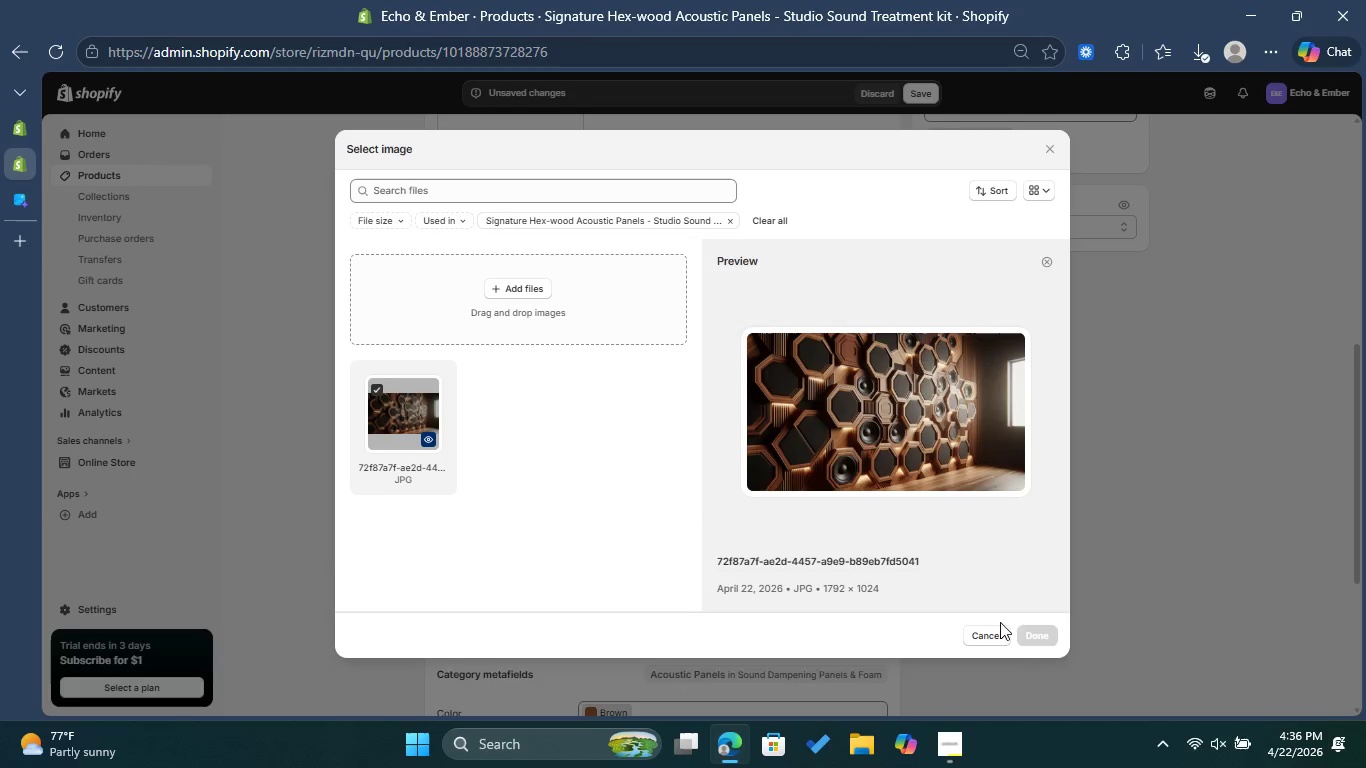 
left_click([990, 635])
 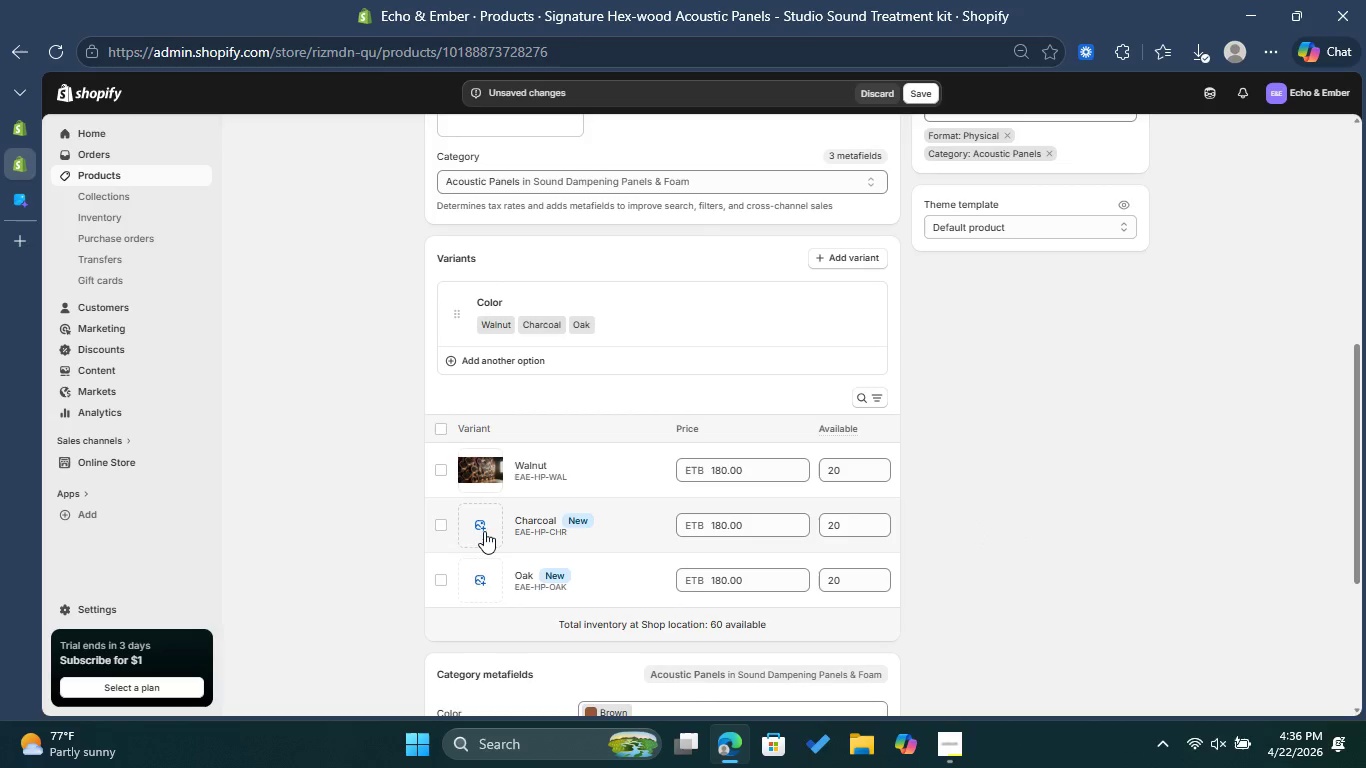 
scroll: coordinate [908, 512], scroll_direction: up, amount: 1.0
 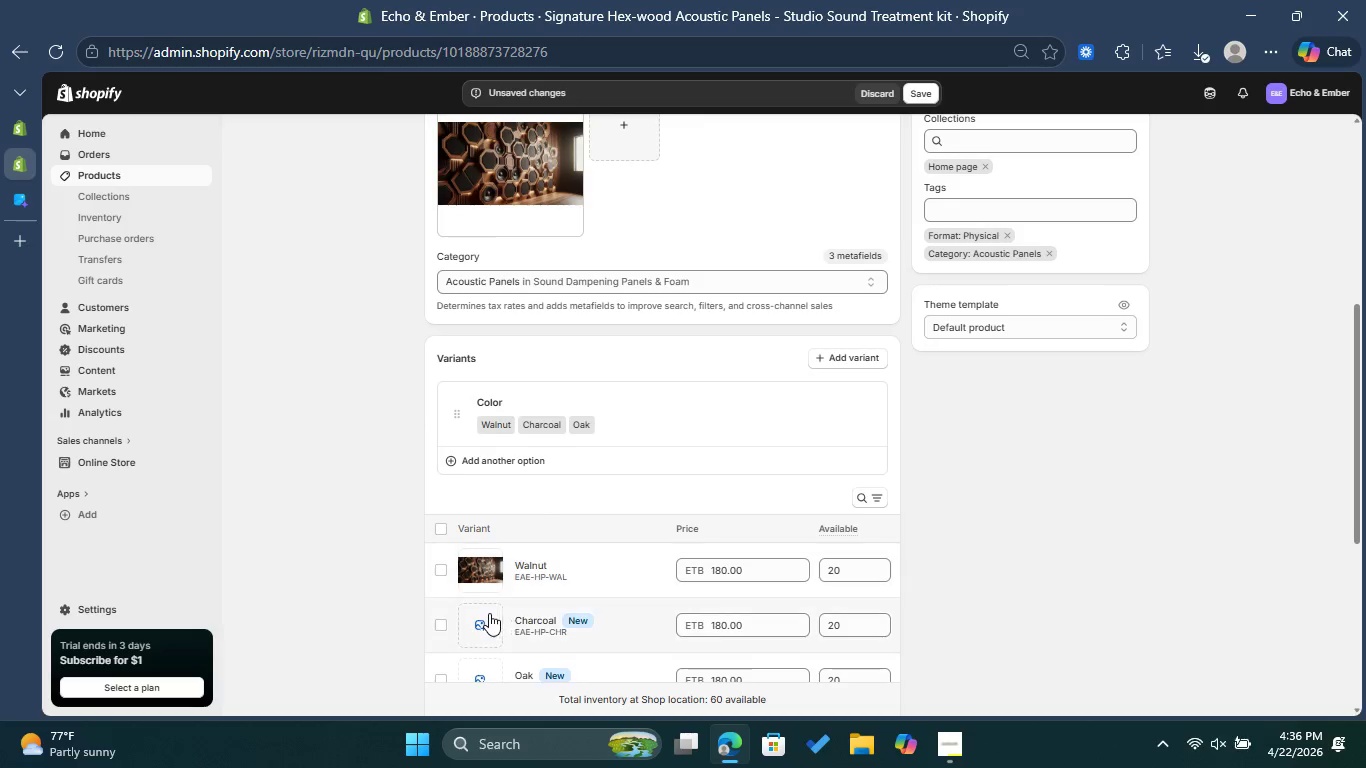 
left_click([487, 624])
 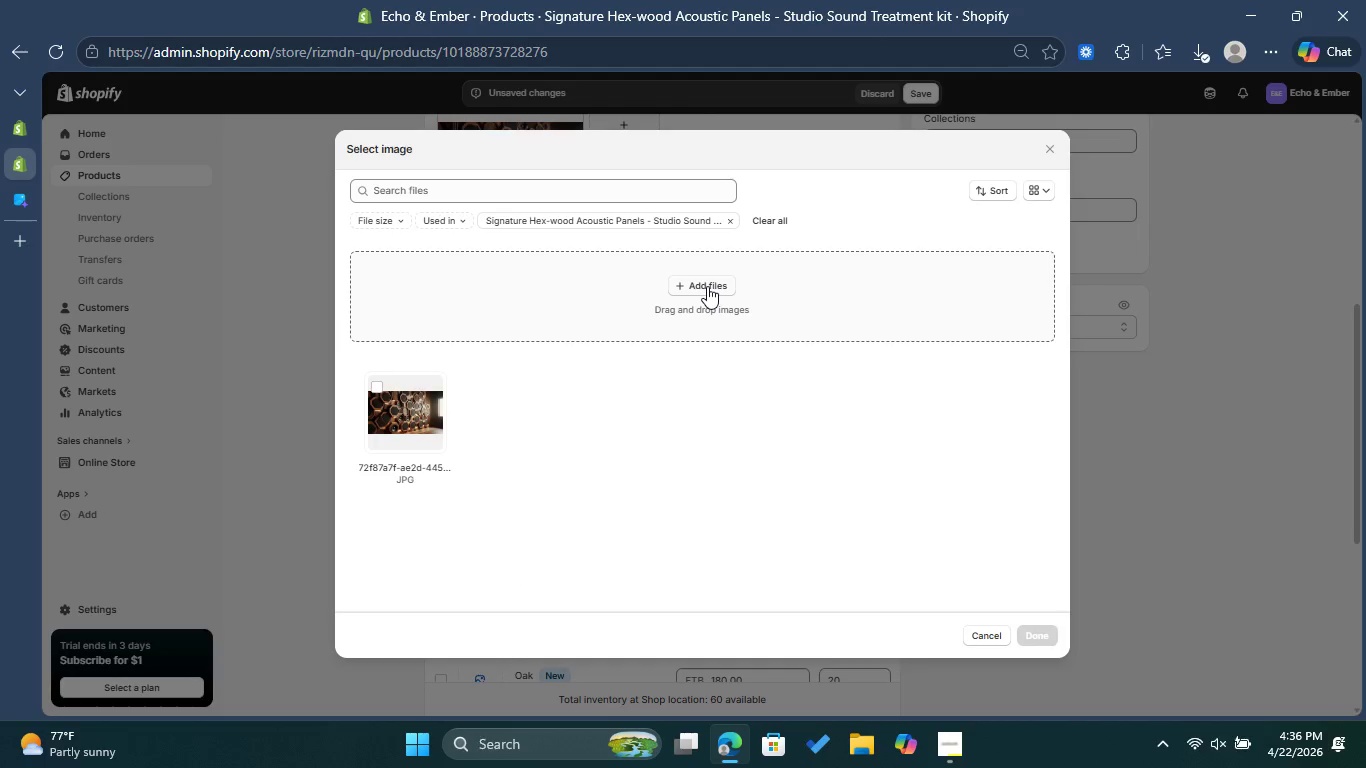 
left_click([707, 286])
 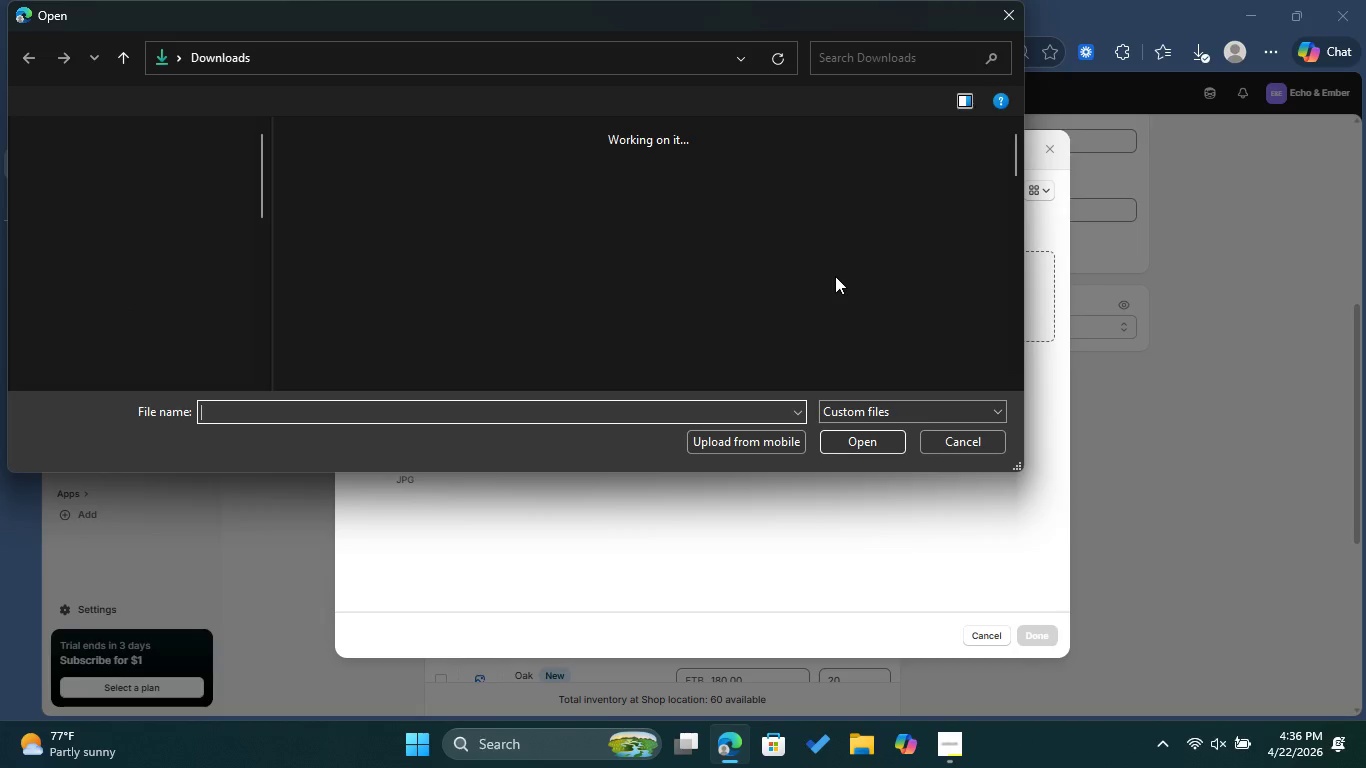 
left_click([1010, 13])
 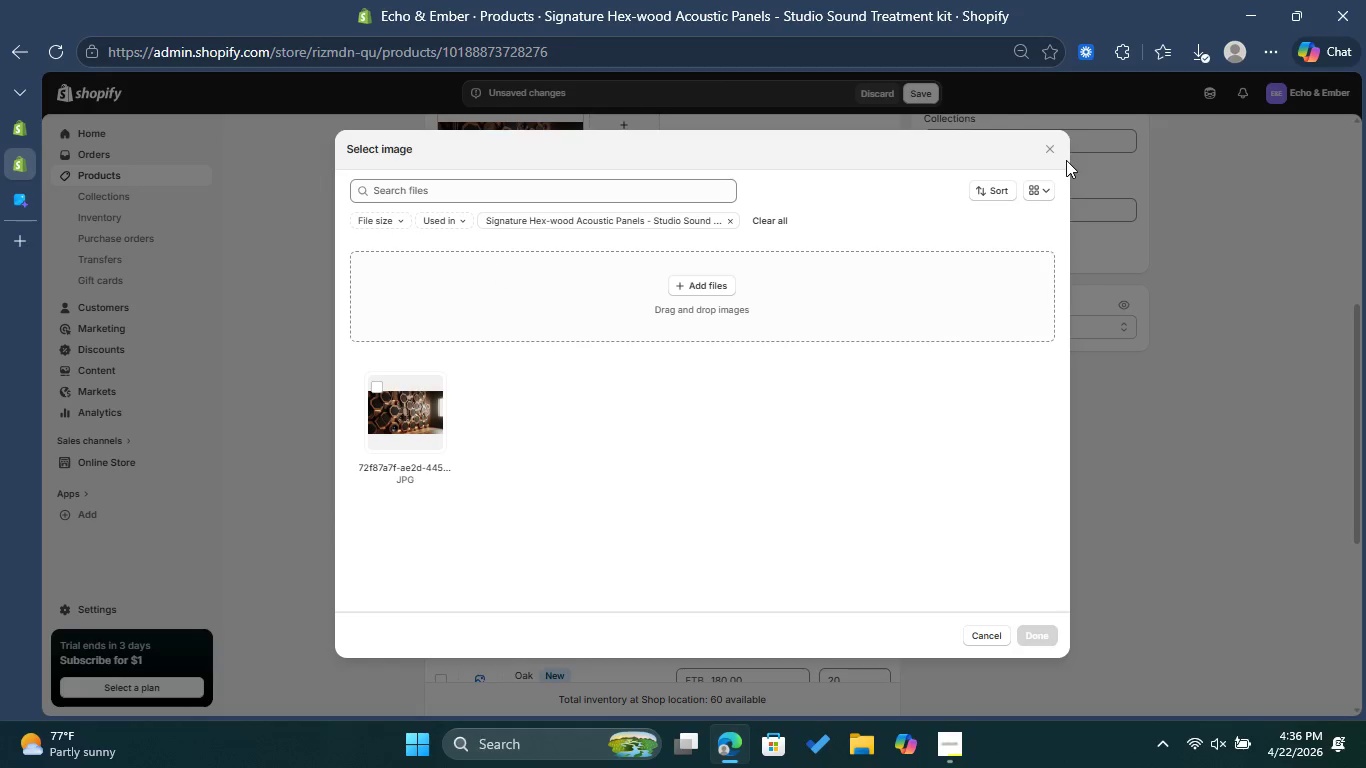 
left_click([1059, 152])
 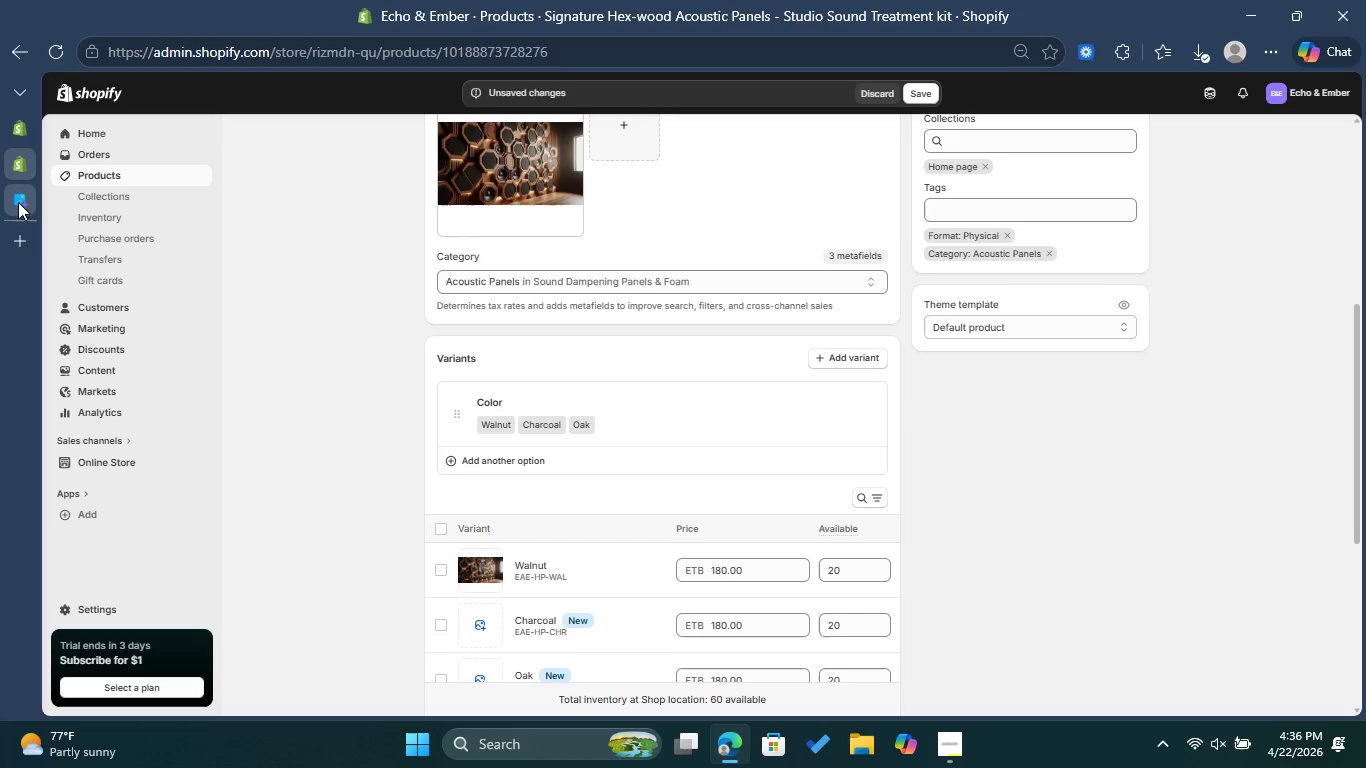 
left_click([5, 204])
 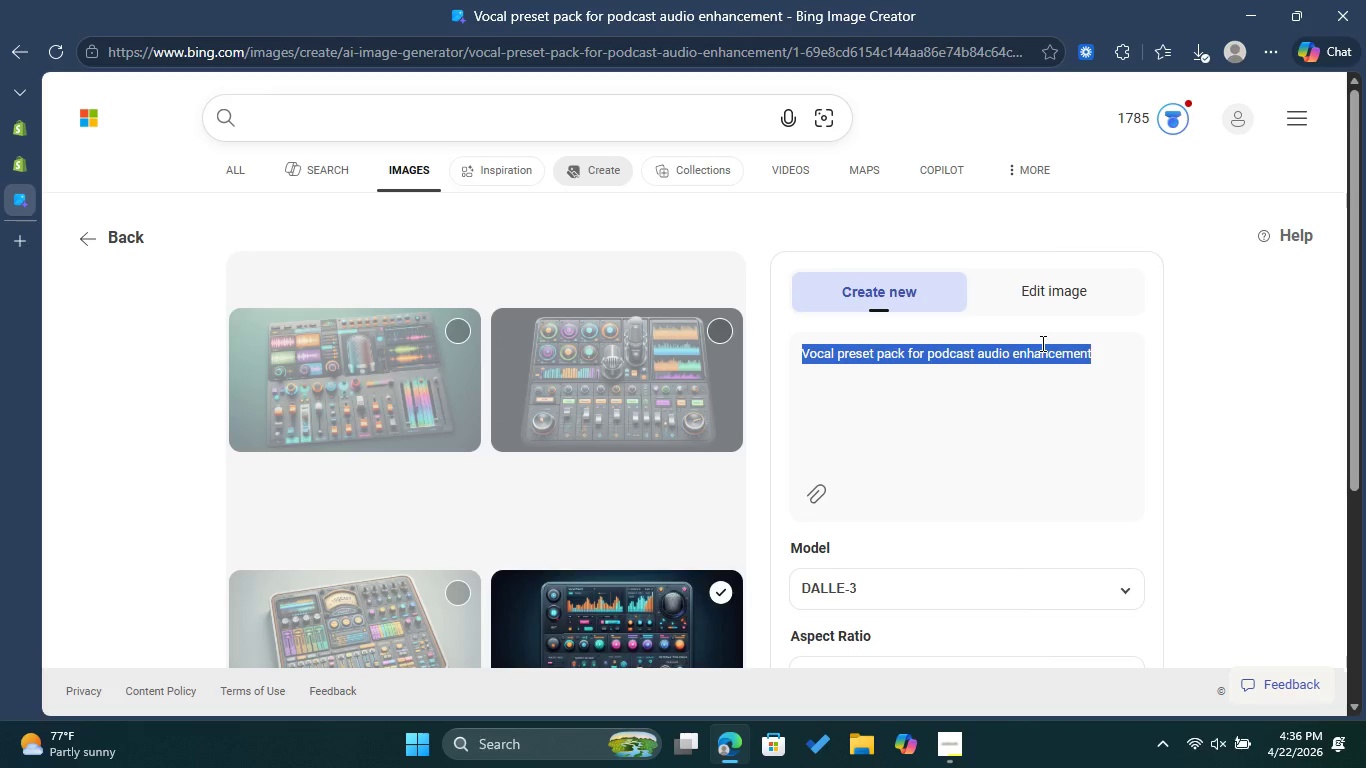 
key(Backspace)
 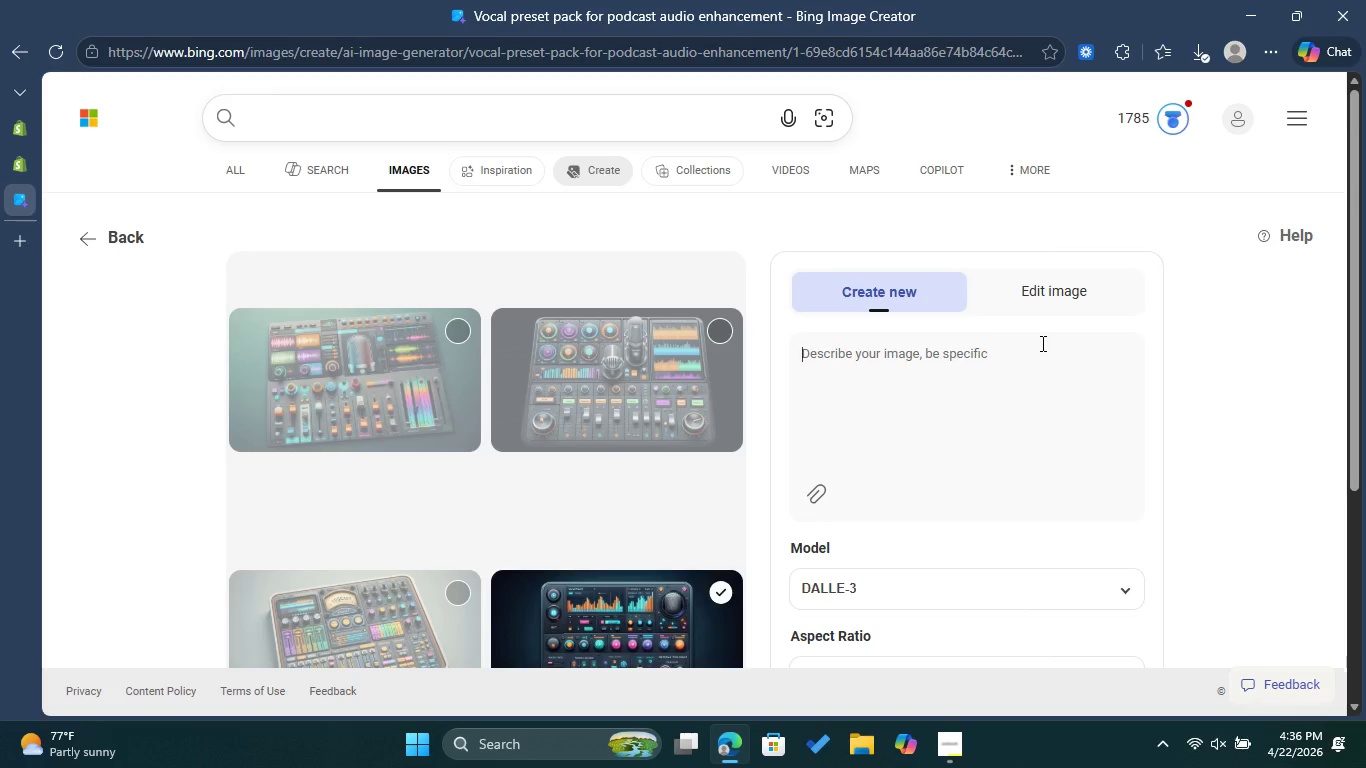 
type(cHARCOAL )
key(Backspace)
key(Backspace)
key(Backspace)
key(Backspace)
type(Charcoal hex acoustic panel for studio sound treatment )
 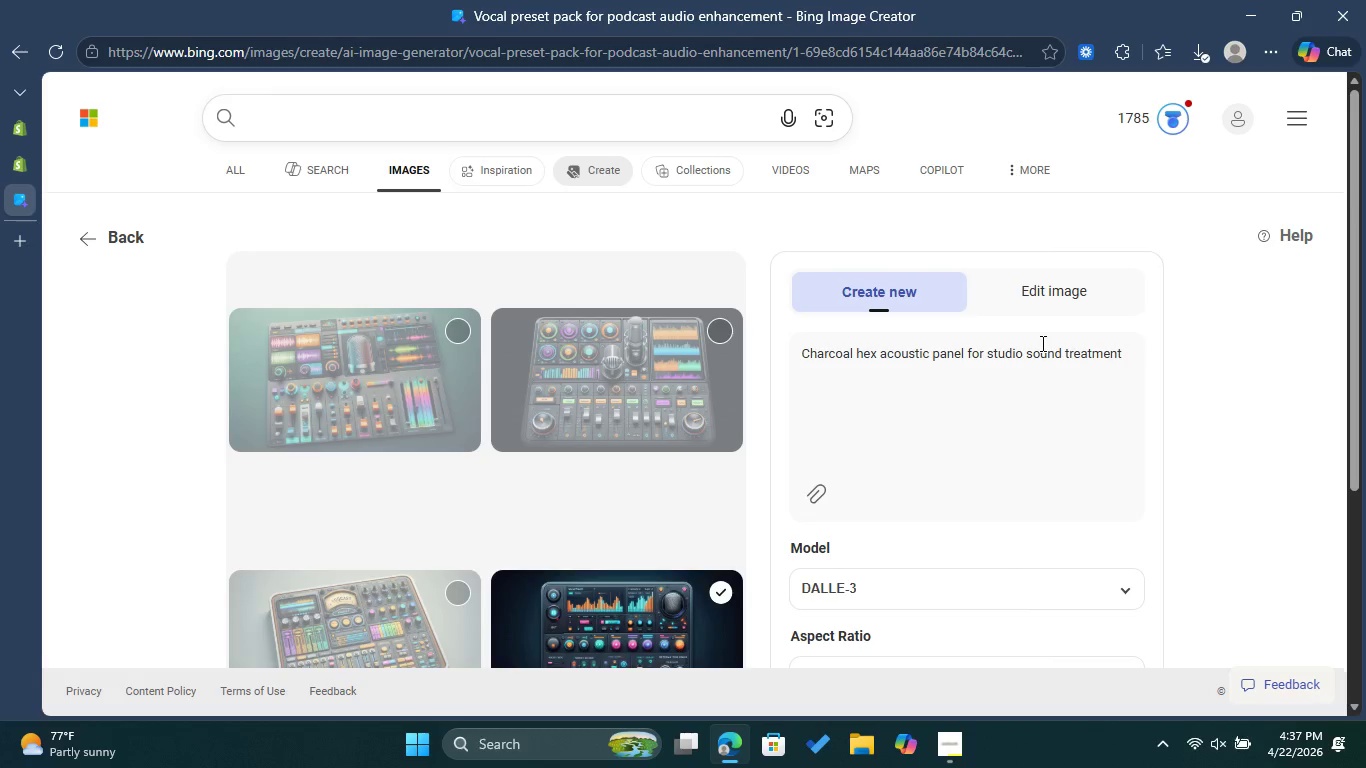 
scroll: coordinate [1036, 426], scroll_direction: down, amount: 2.0
 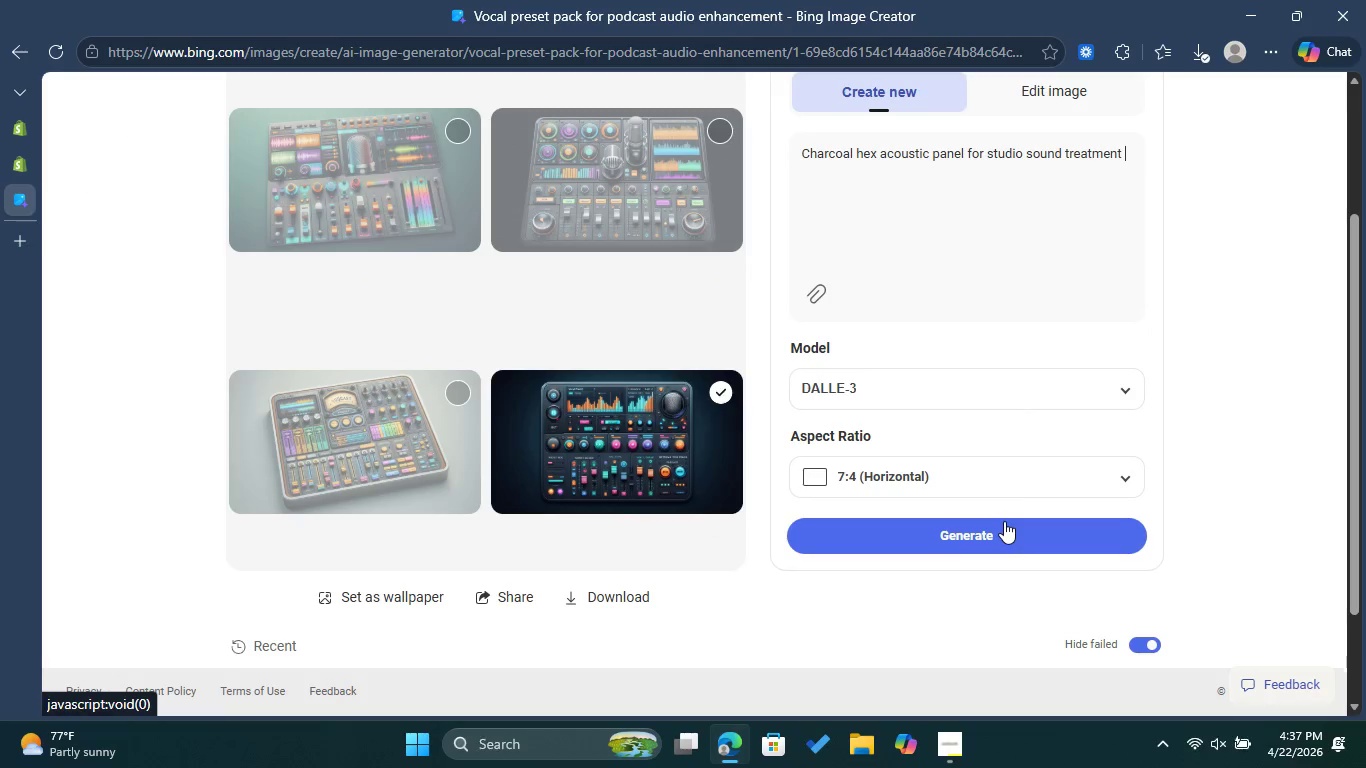 
left_click([1004, 521])
 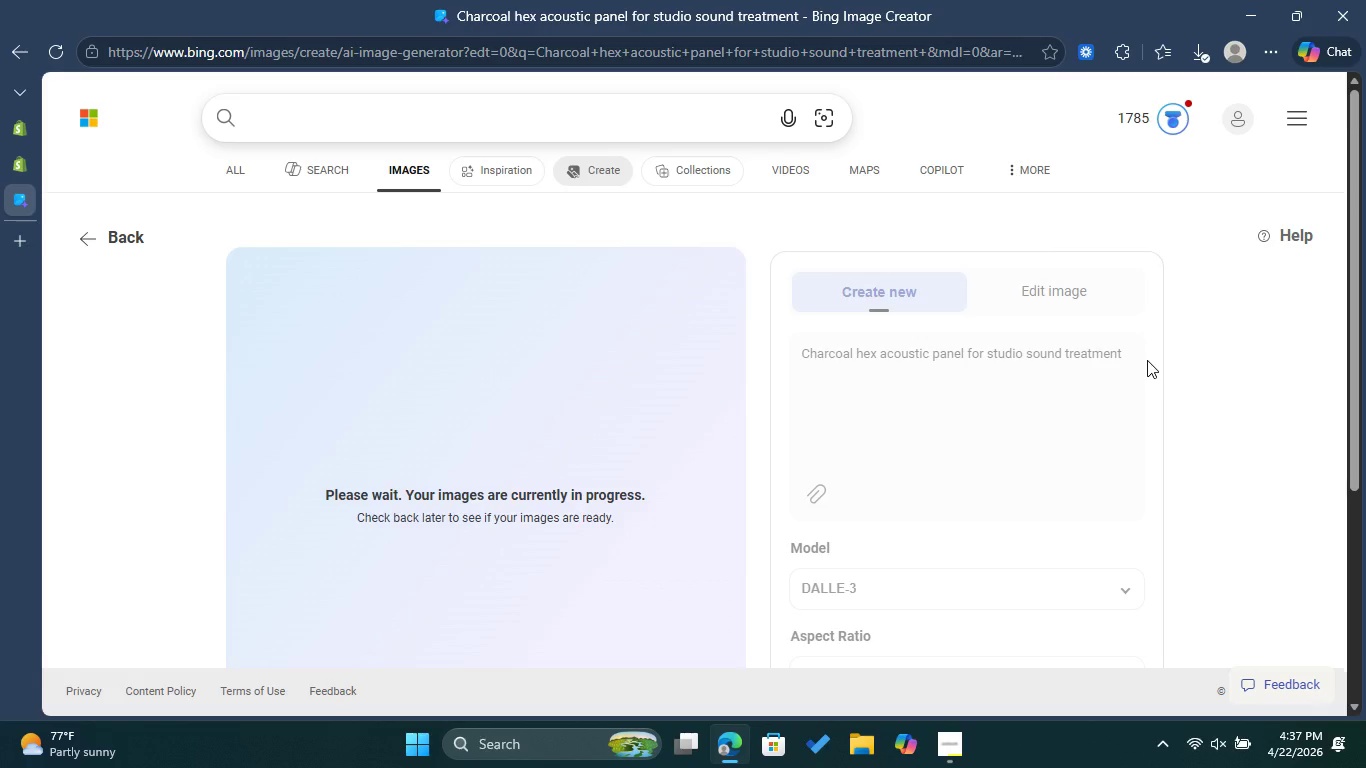 
wait(37.88)
 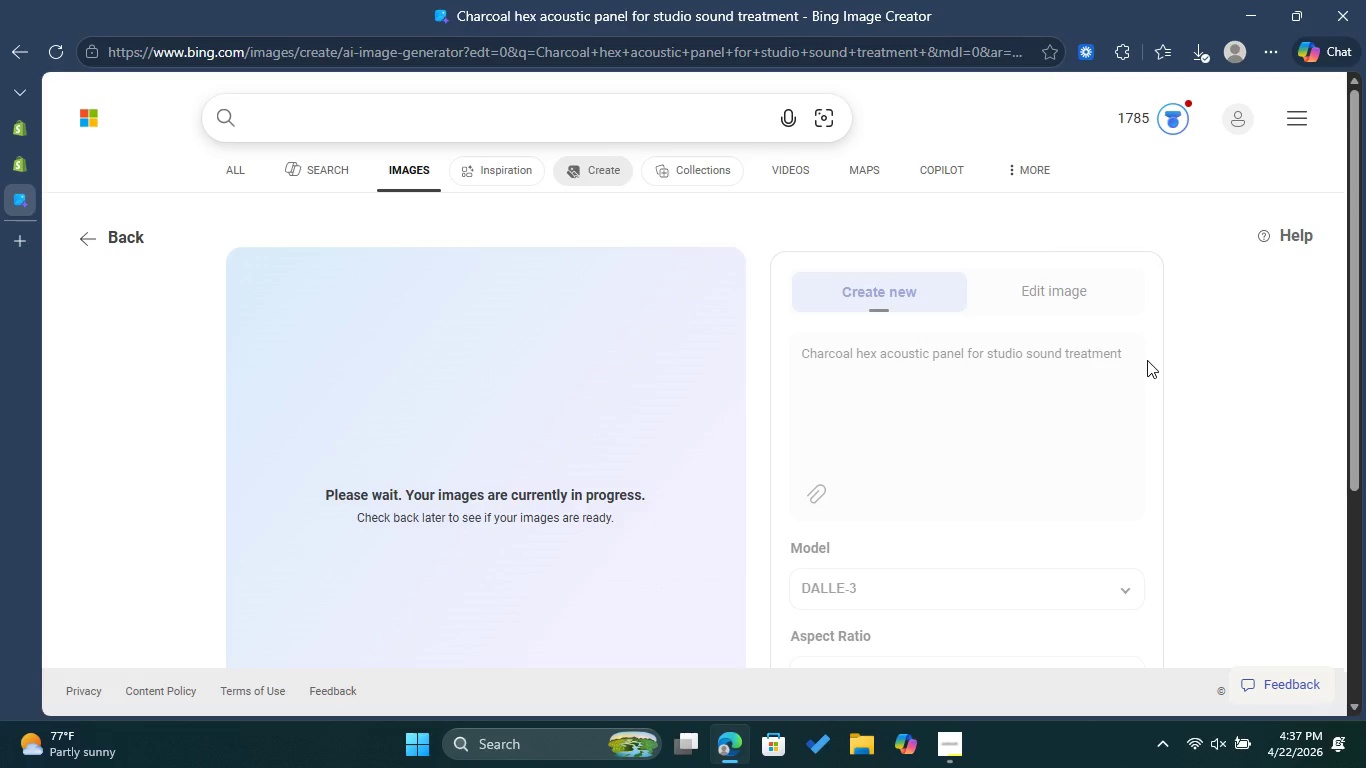 
scroll: coordinate [1140, 363], scroll_direction: up, amount: 1.0
 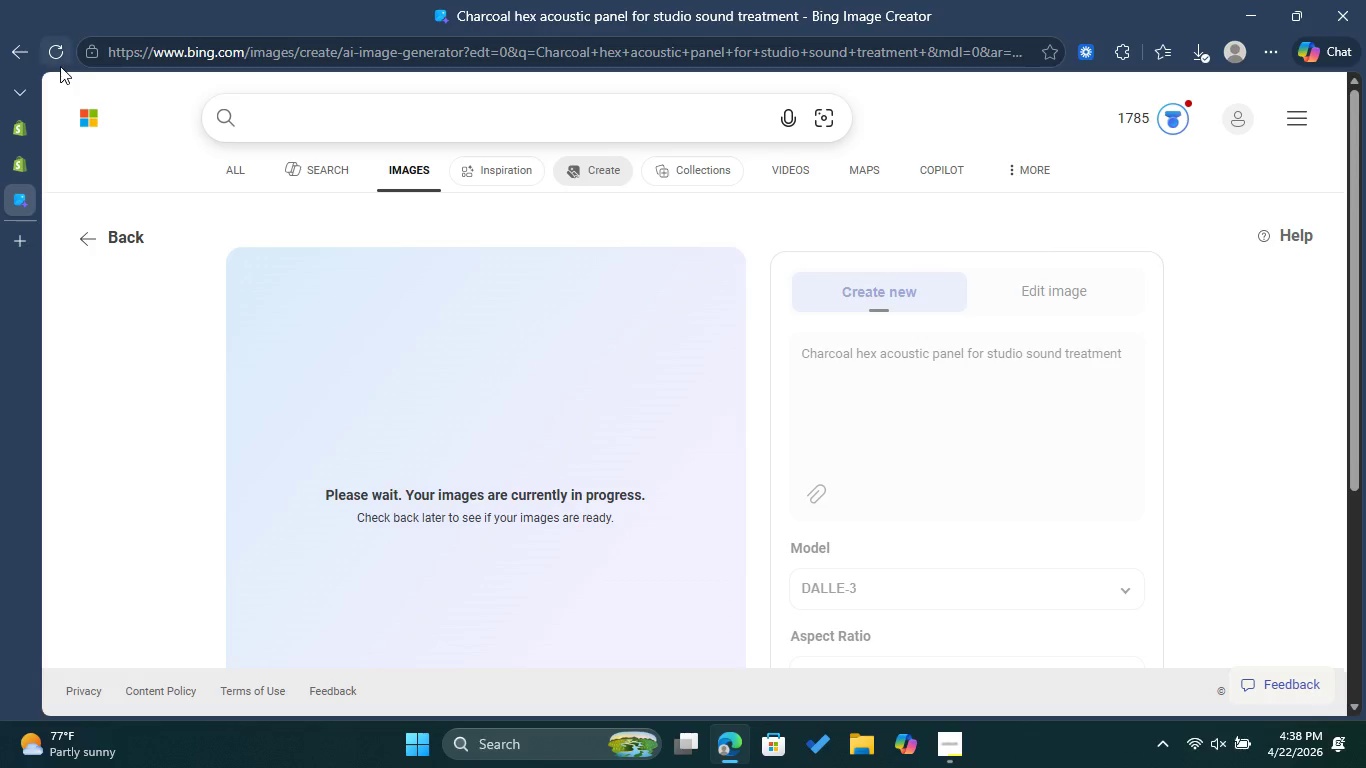 
left_click([58, 55])
 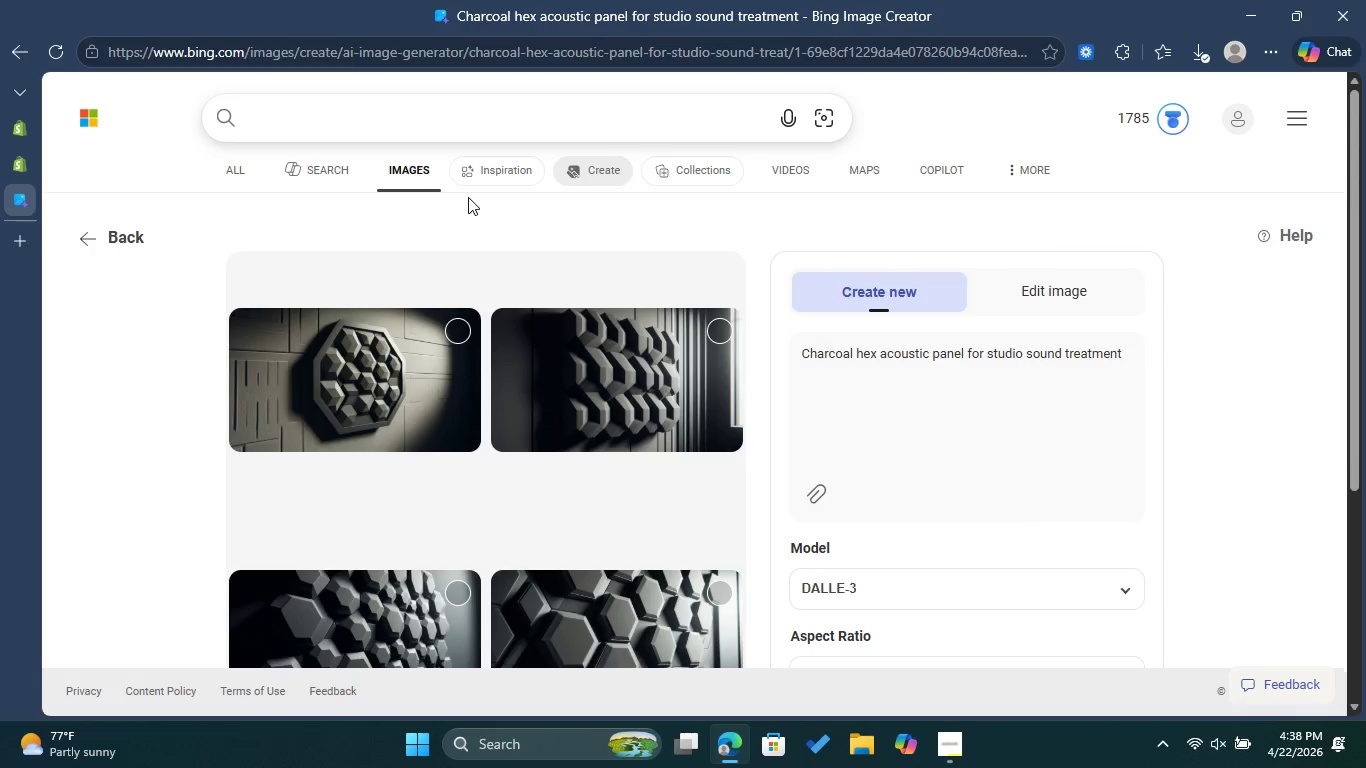 
scroll: coordinate [540, 215], scroll_direction: down, amount: 2.0
 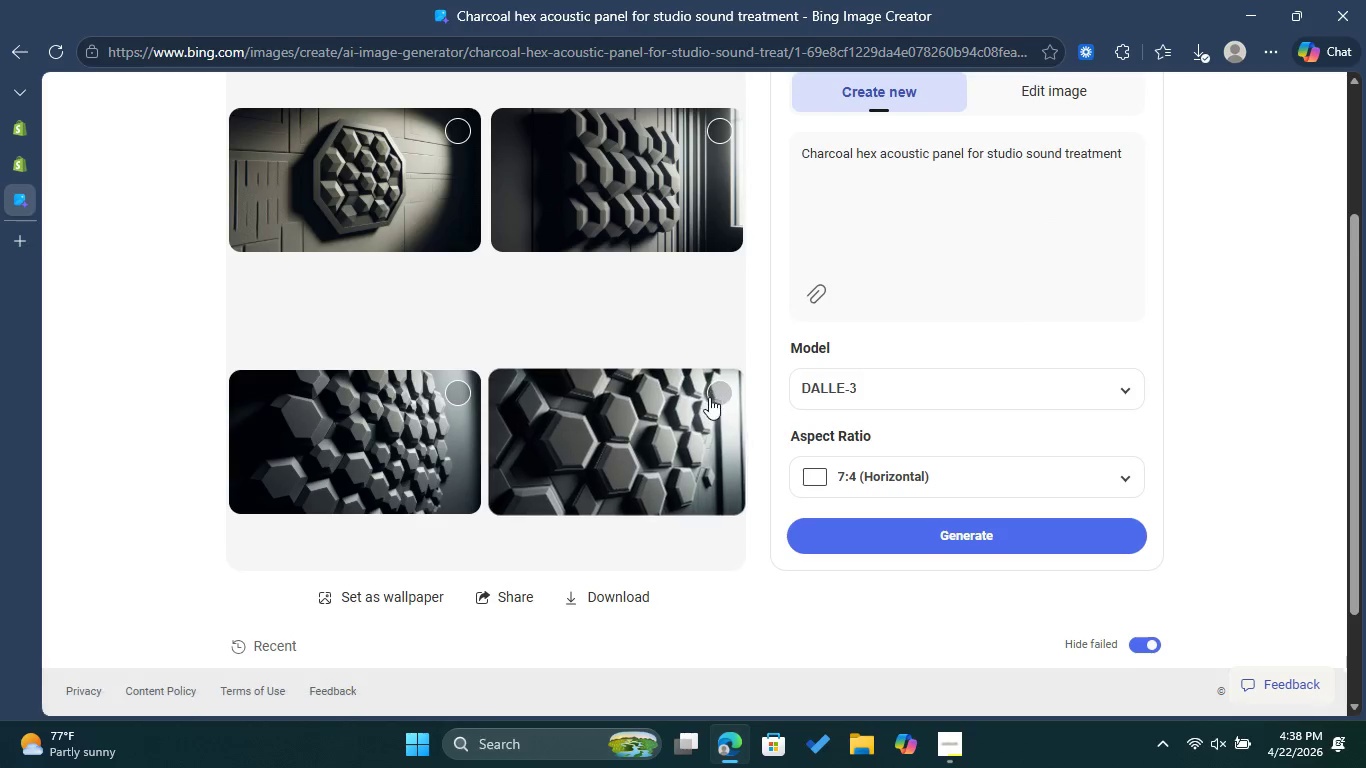 
left_click([709, 398])
 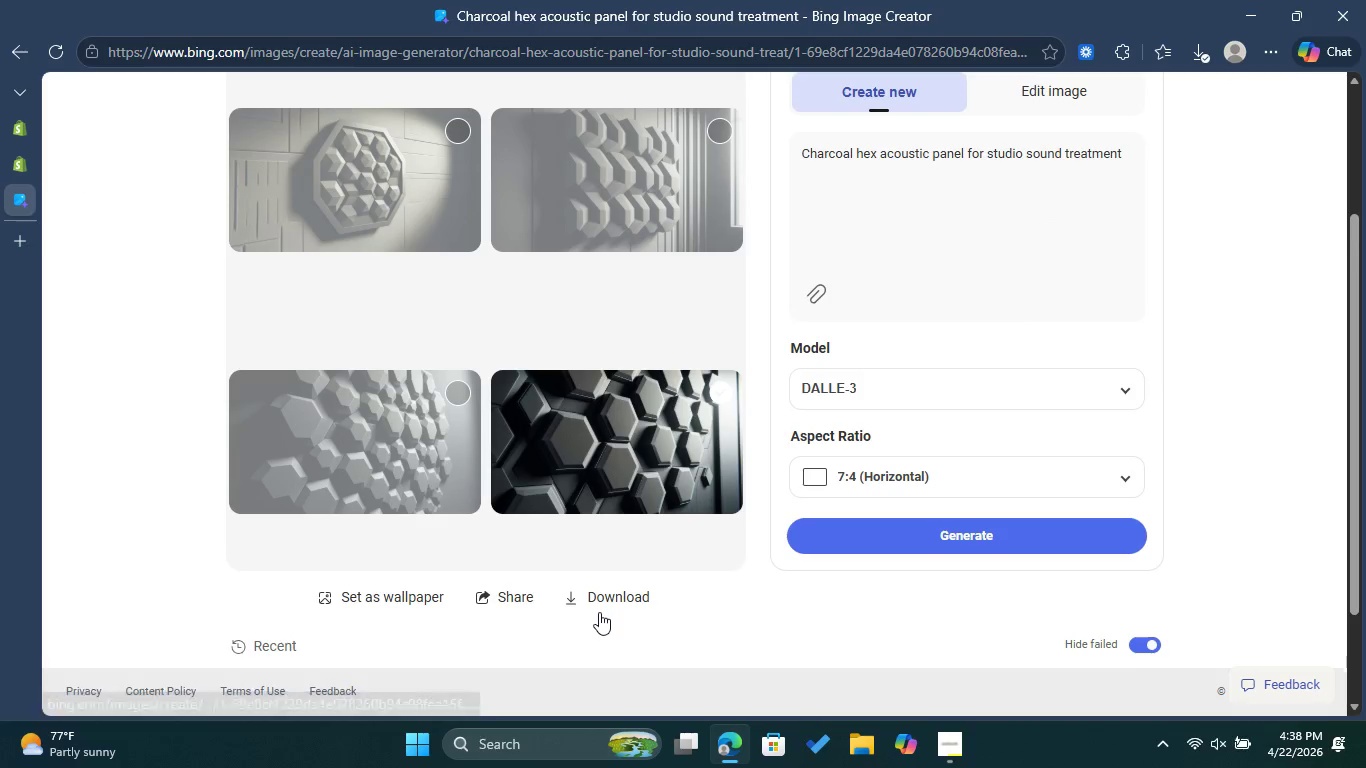 
left_click([599, 606])
 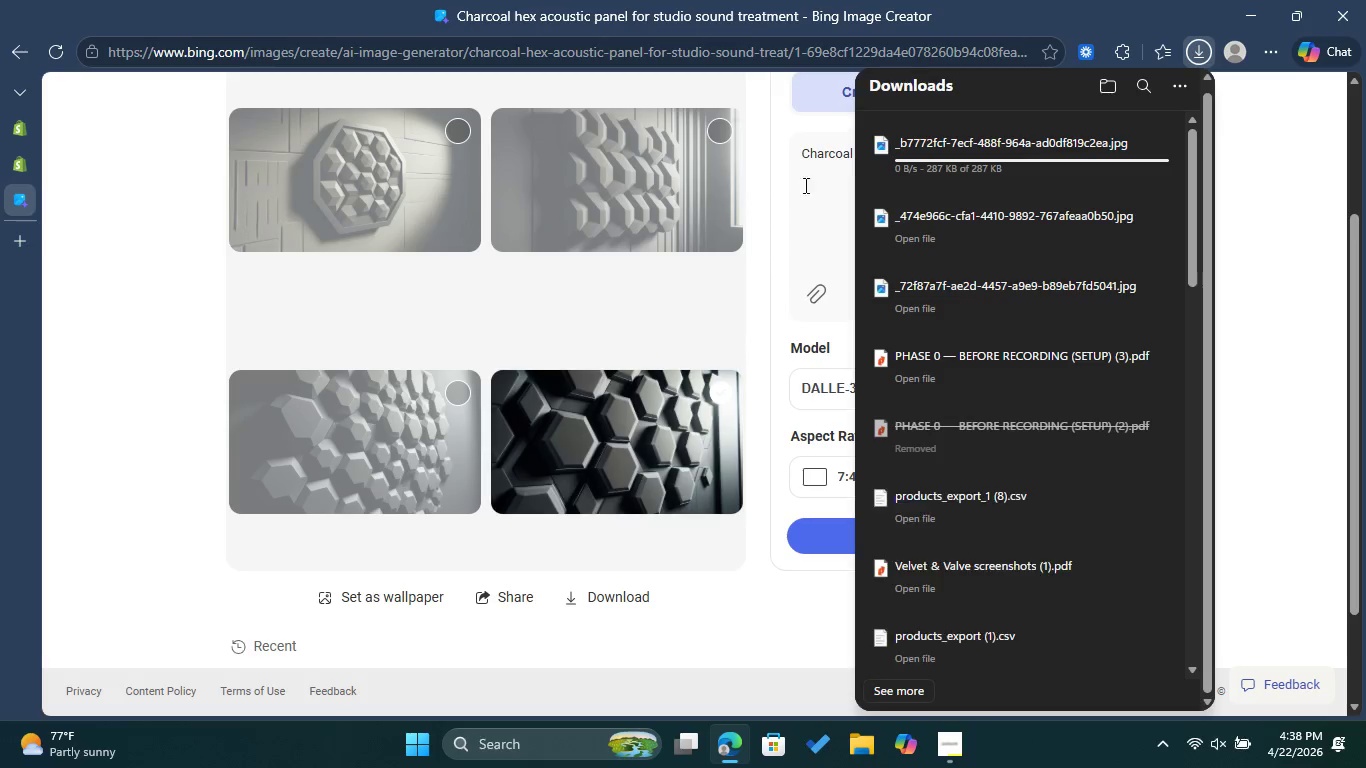 
left_click([809, 171])
 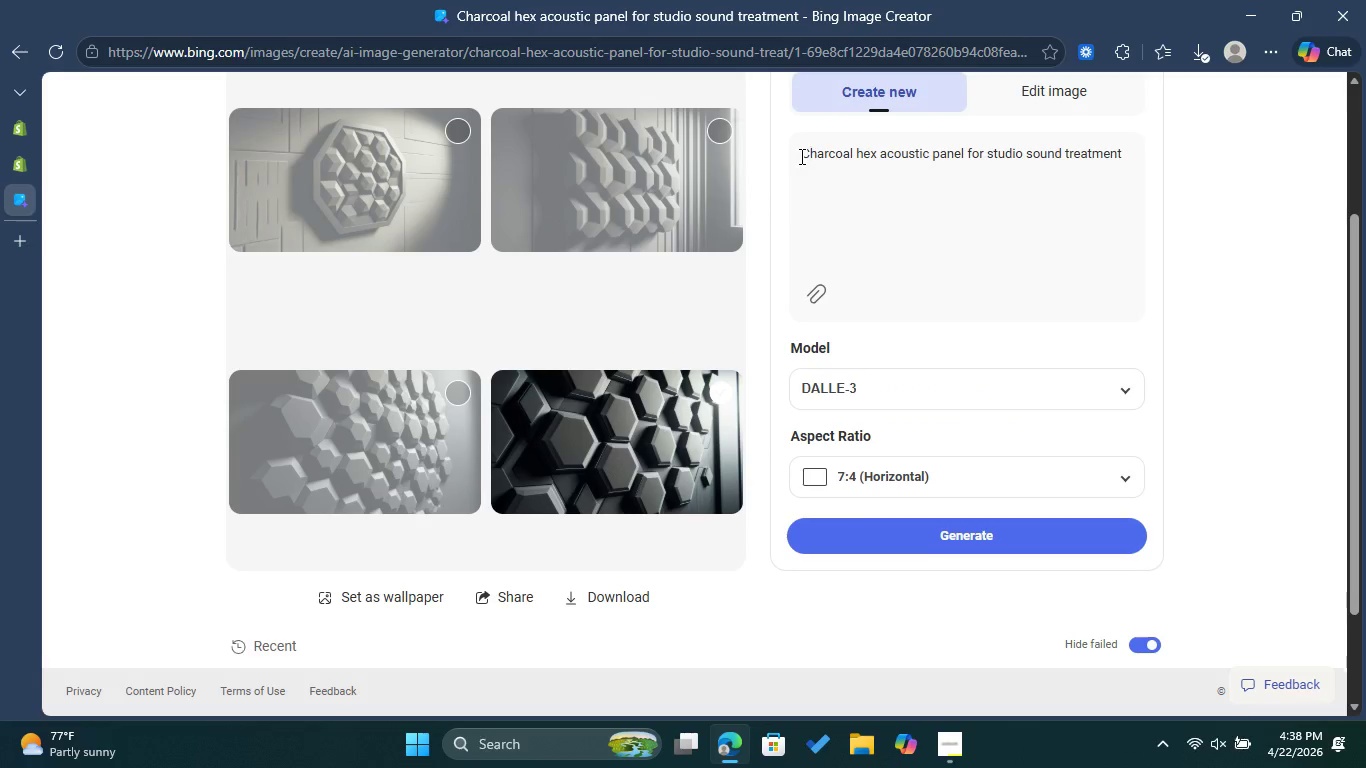 
left_click_drag(start_coordinate=[800, 156], to_coordinate=[1140, 155])
 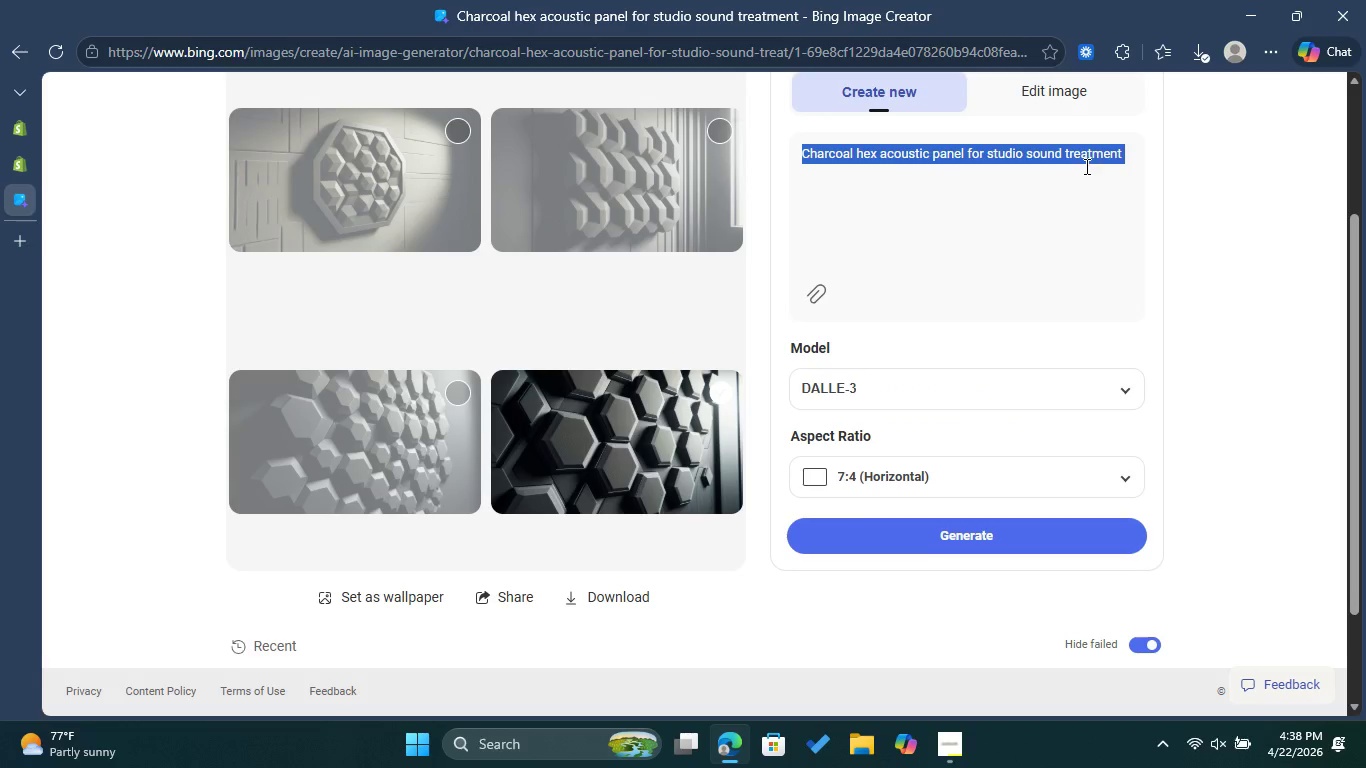 
right_click([1085, 166])
 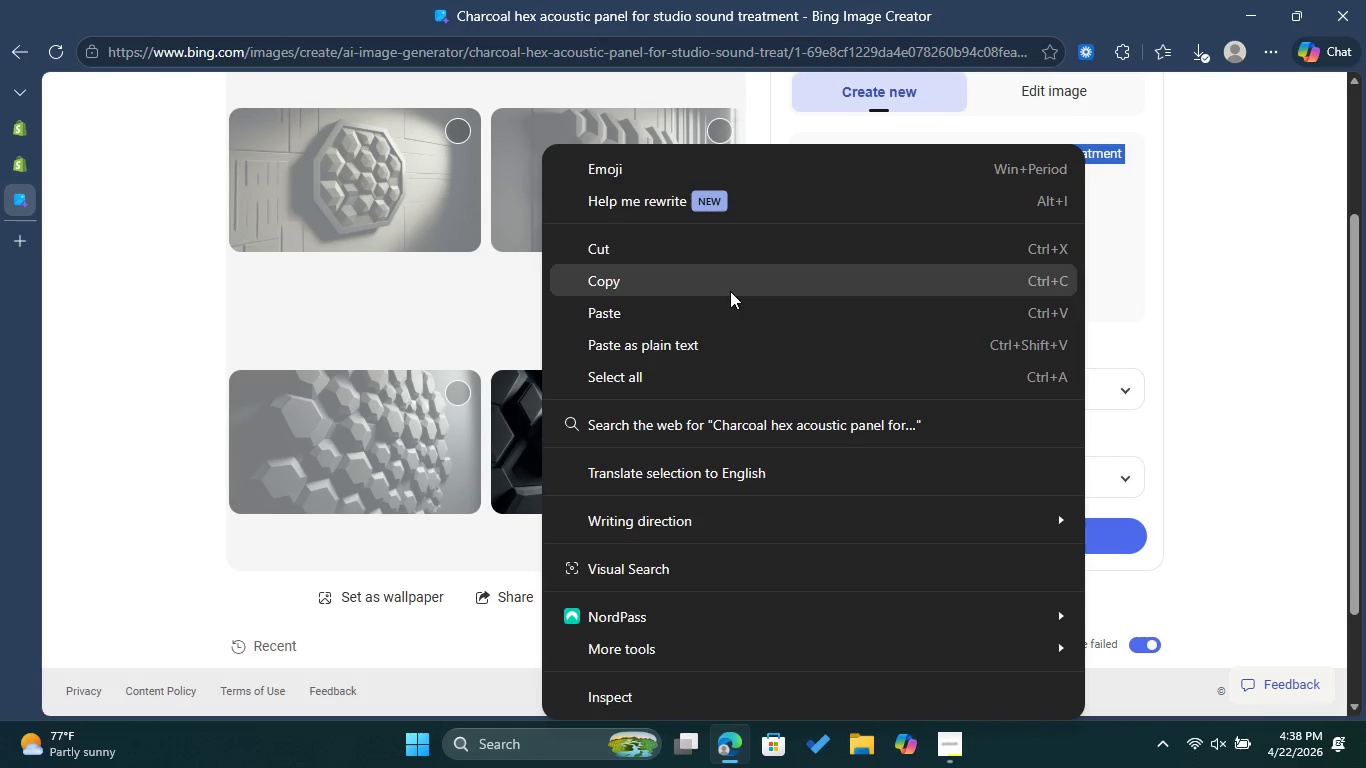 
left_click([730, 291])
 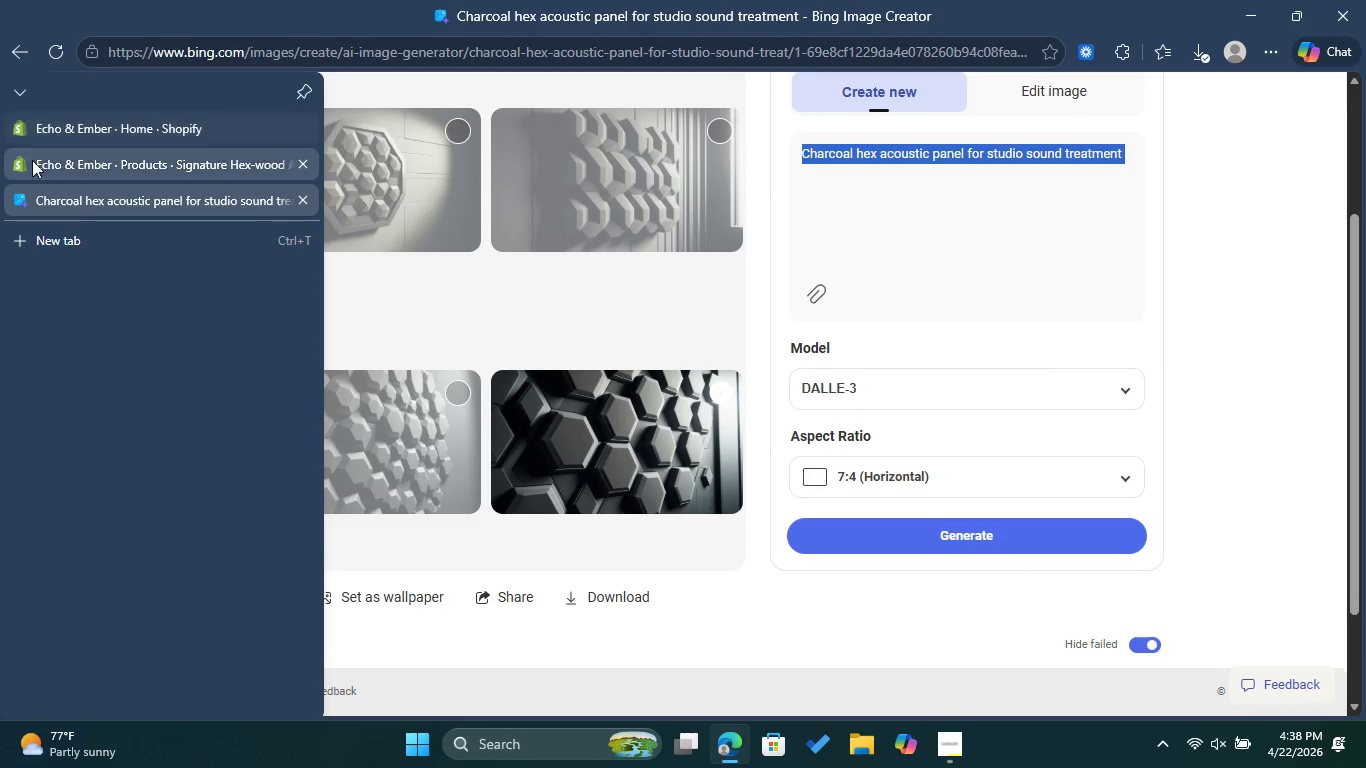 
left_click([33, 162])
 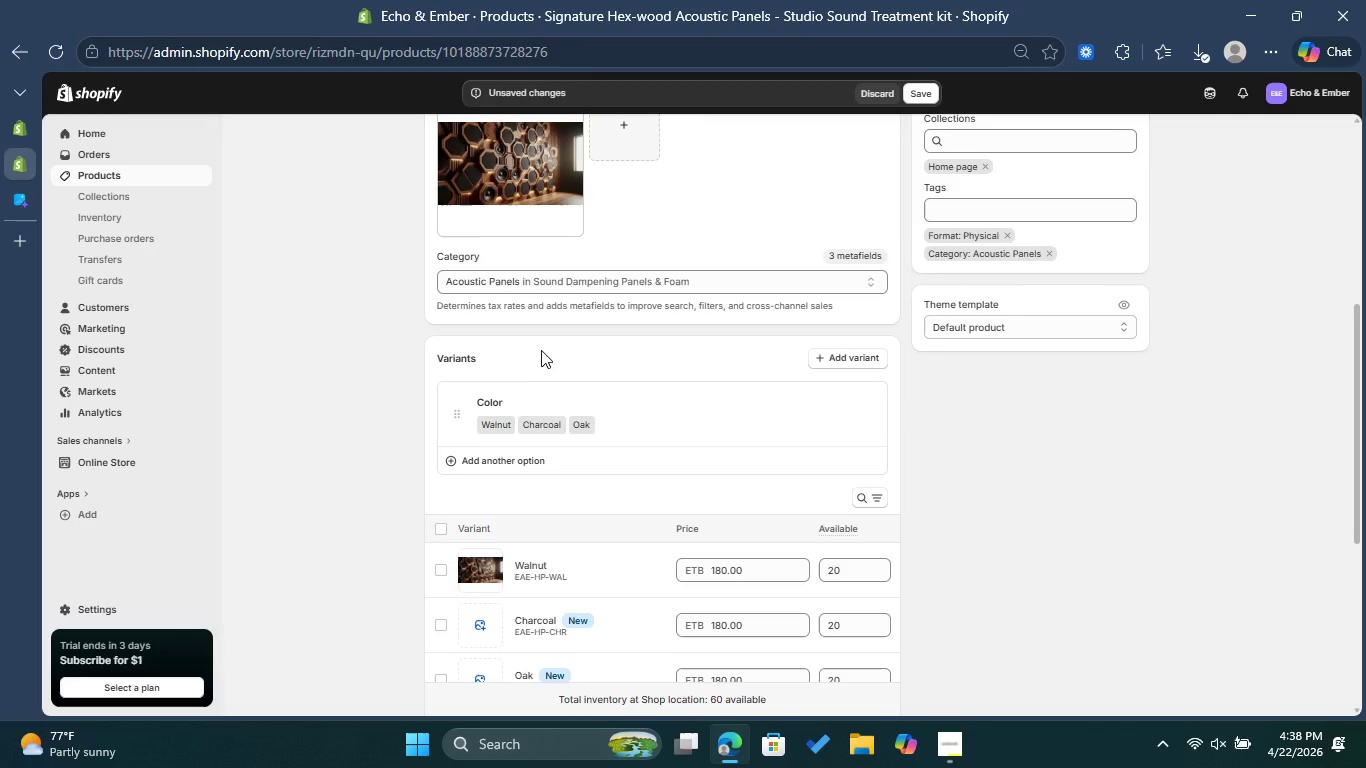 
scroll: coordinate [539, 360], scroll_direction: down, amount: 2.0
 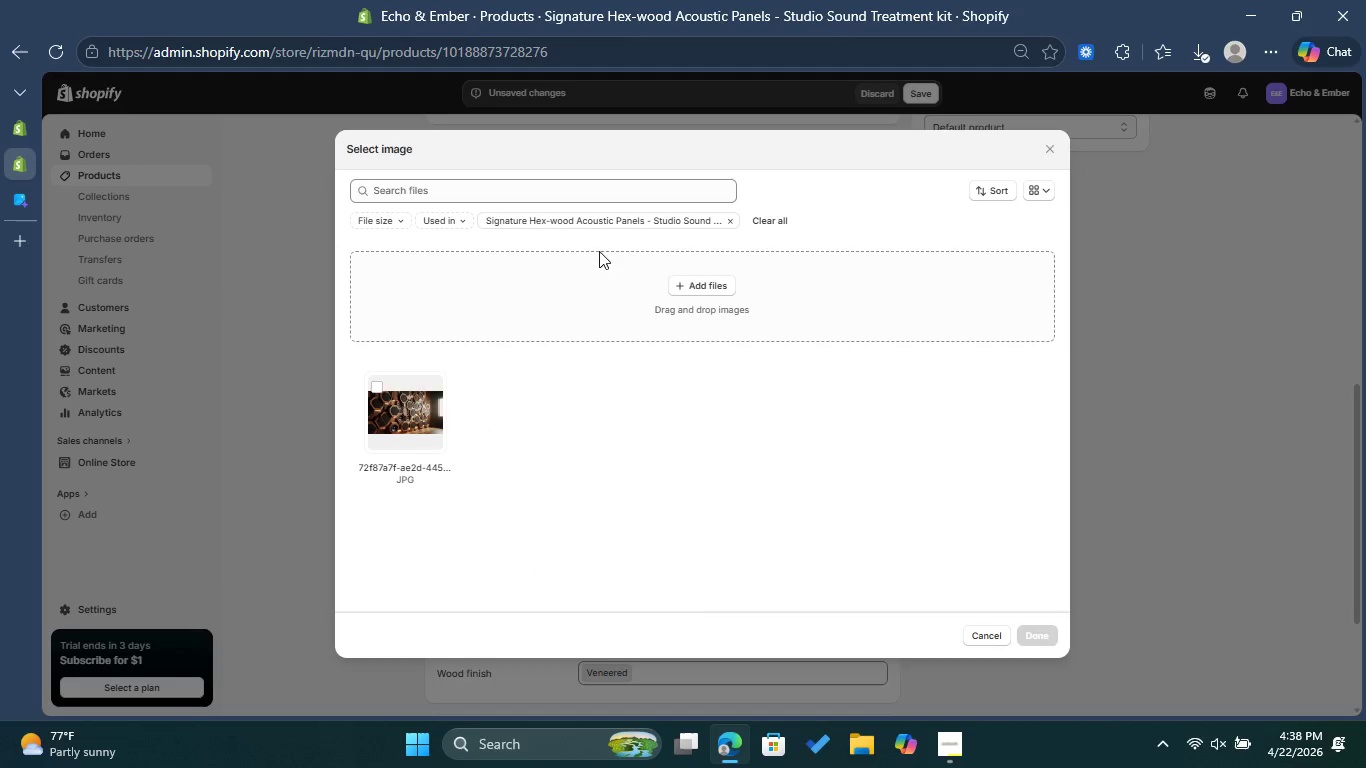 
left_click([706, 285])
 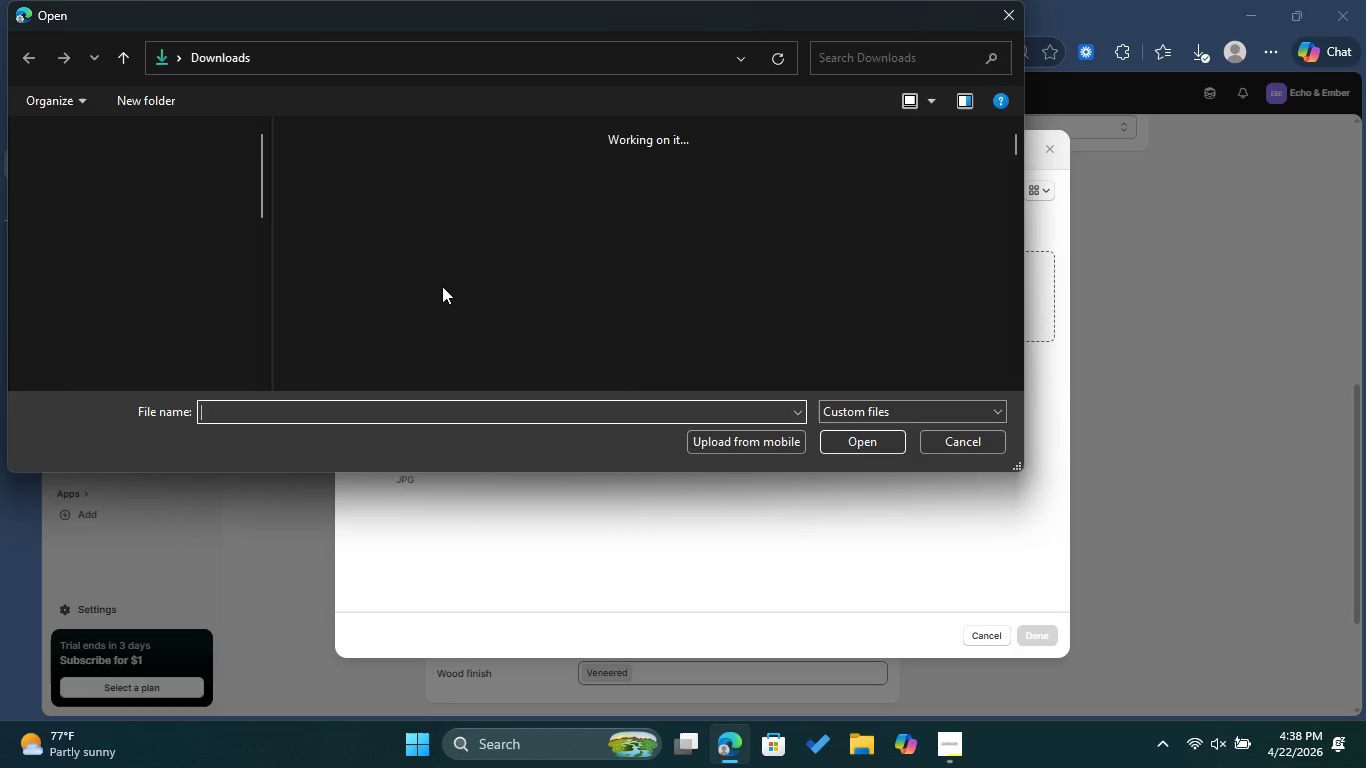 
left_click([424, 279])
 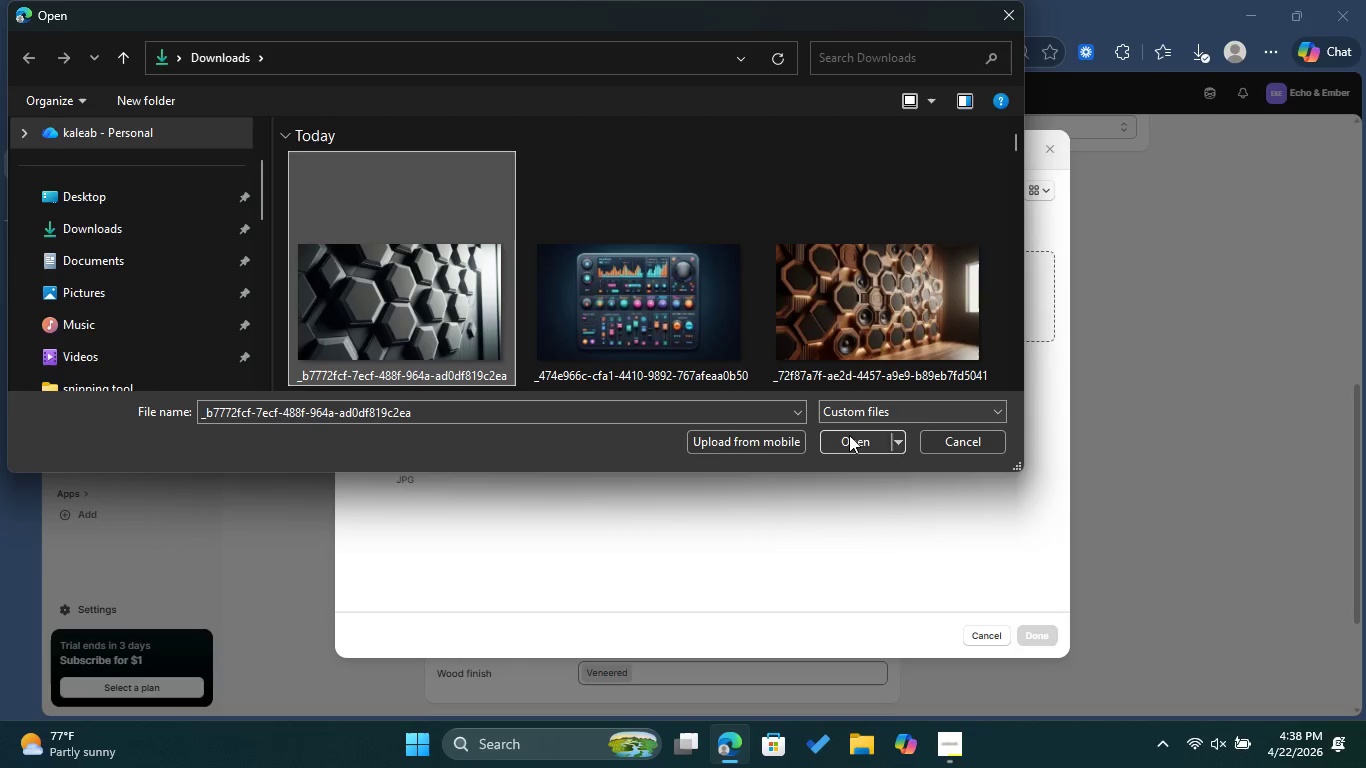 
left_click([849, 435])
 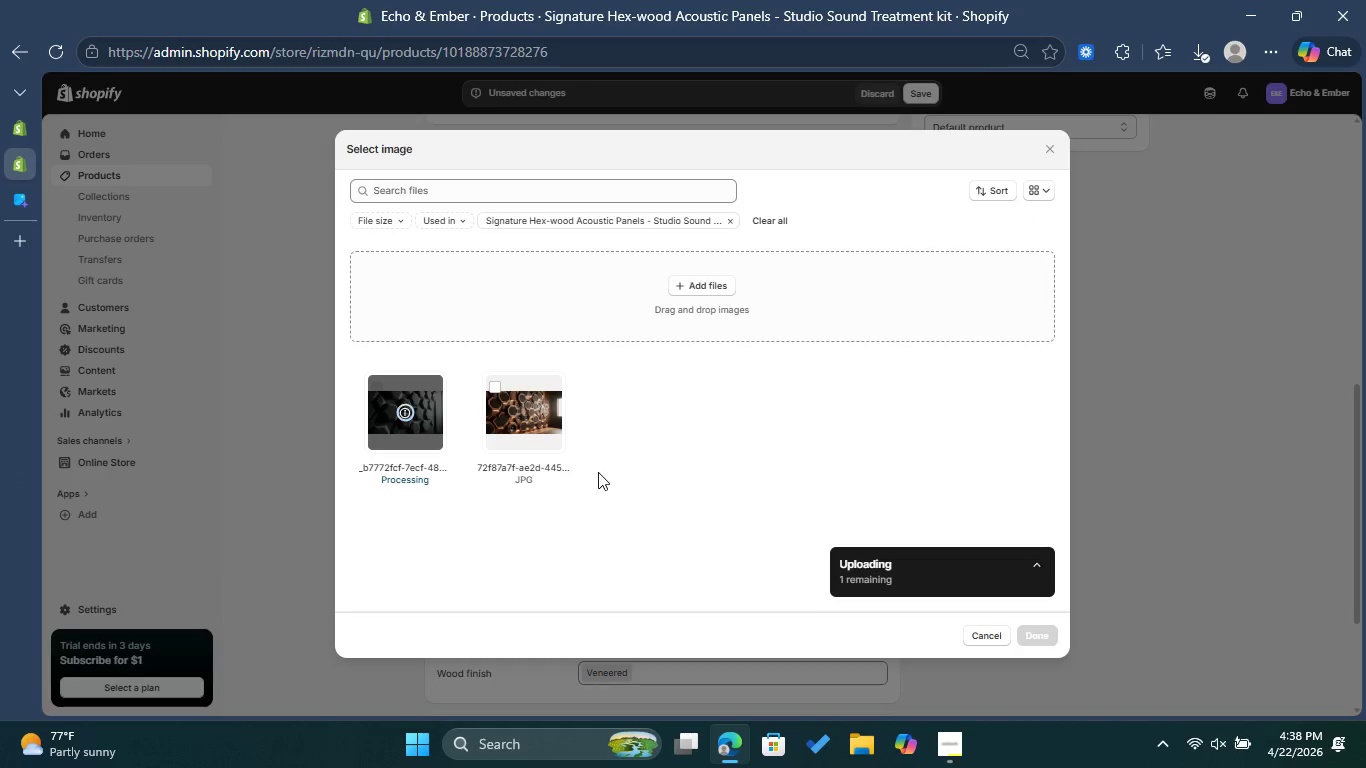 
wait(7.55)
 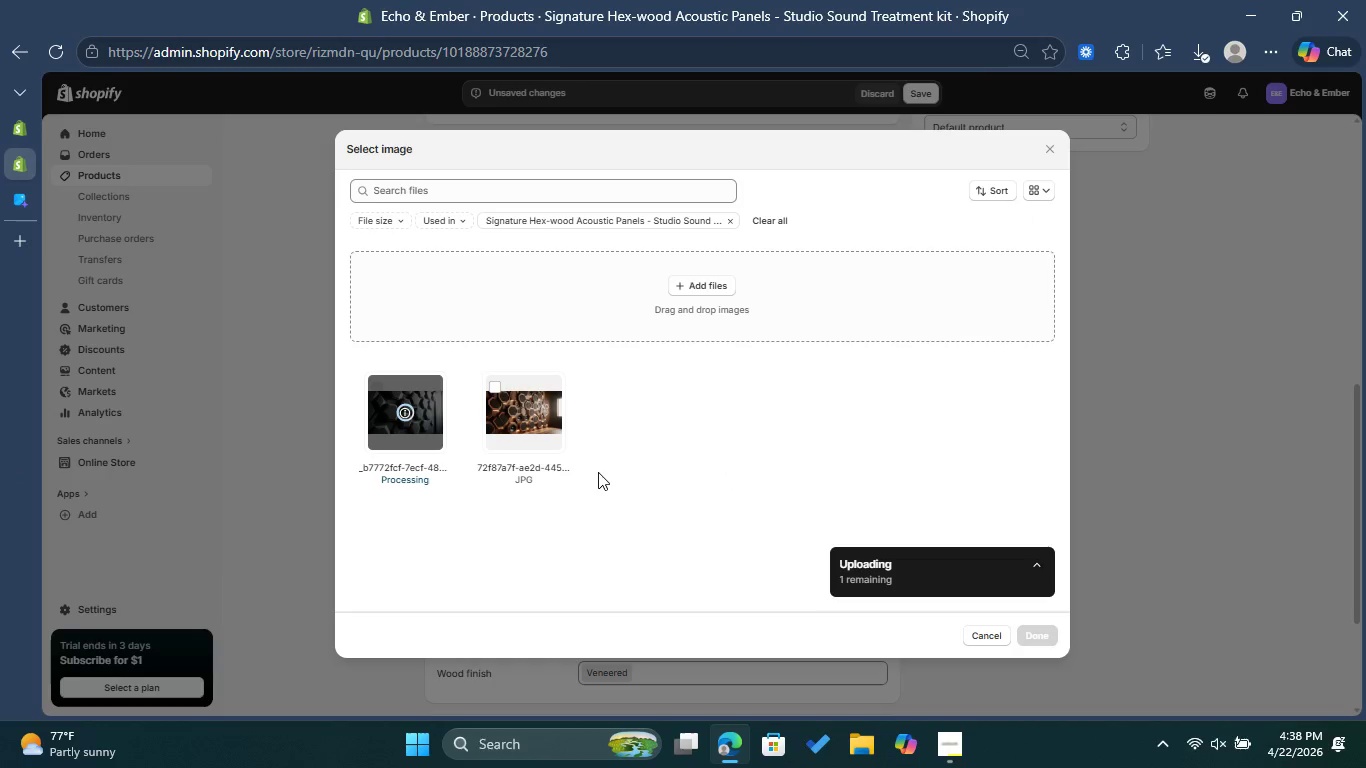 
left_click([1049, 631])
 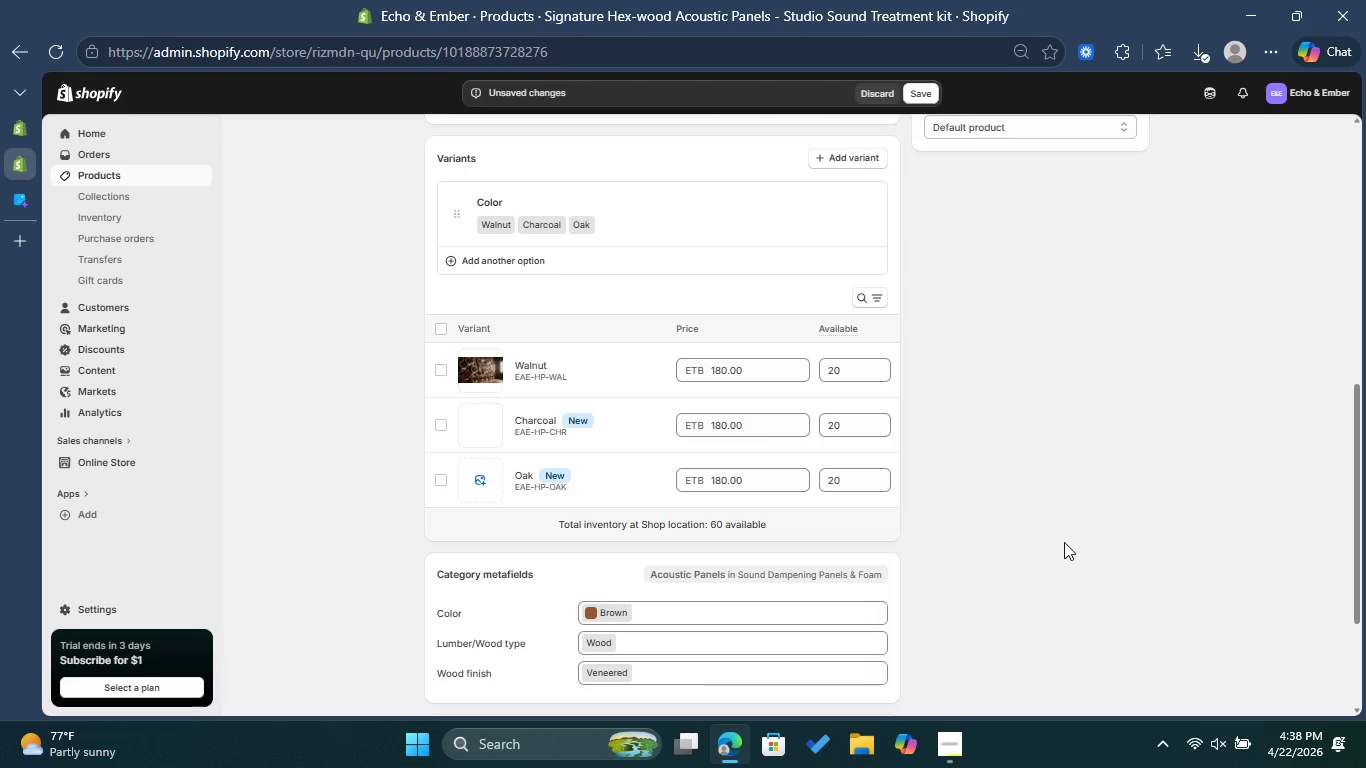 
scroll: coordinate [1090, 495], scroll_direction: up, amount: 8.0
 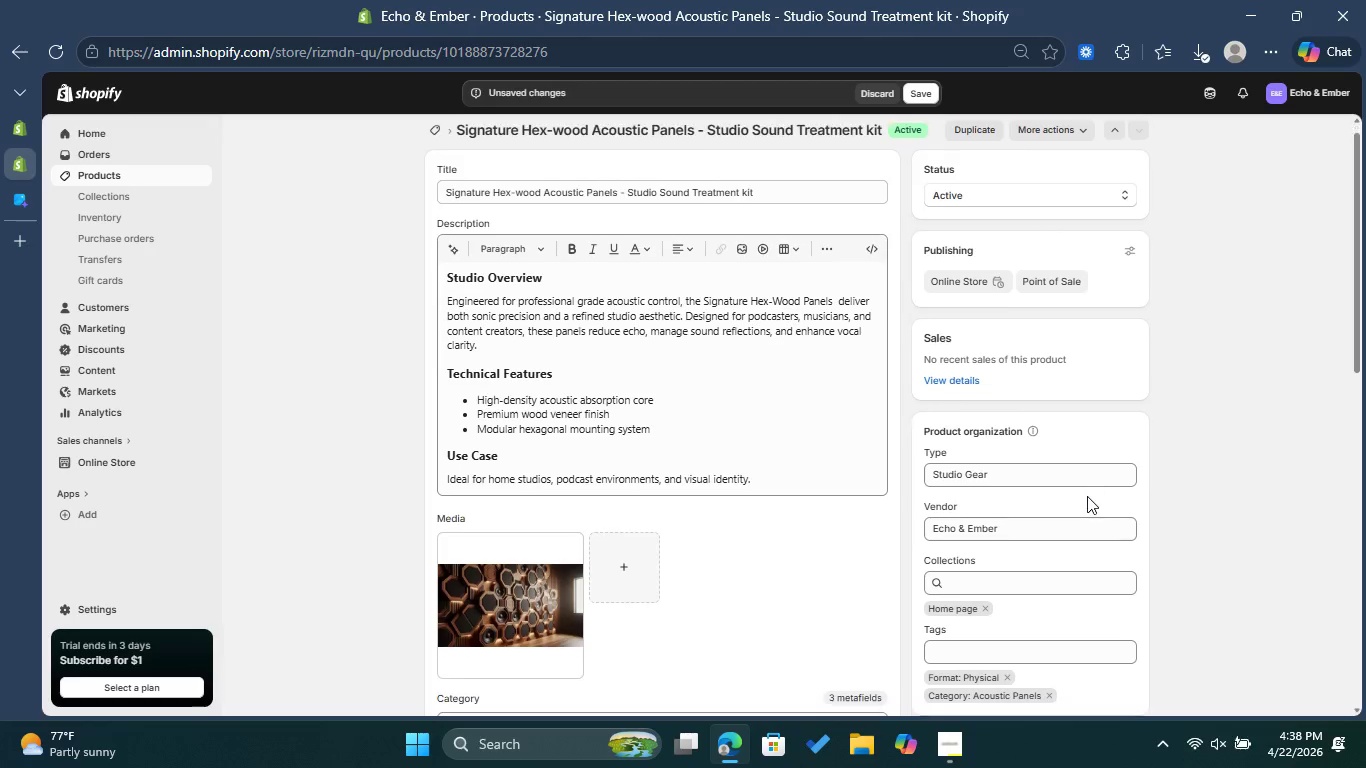 
scroll: coordinate [1061, 509], scroll_direction: down, amount: 7.0
 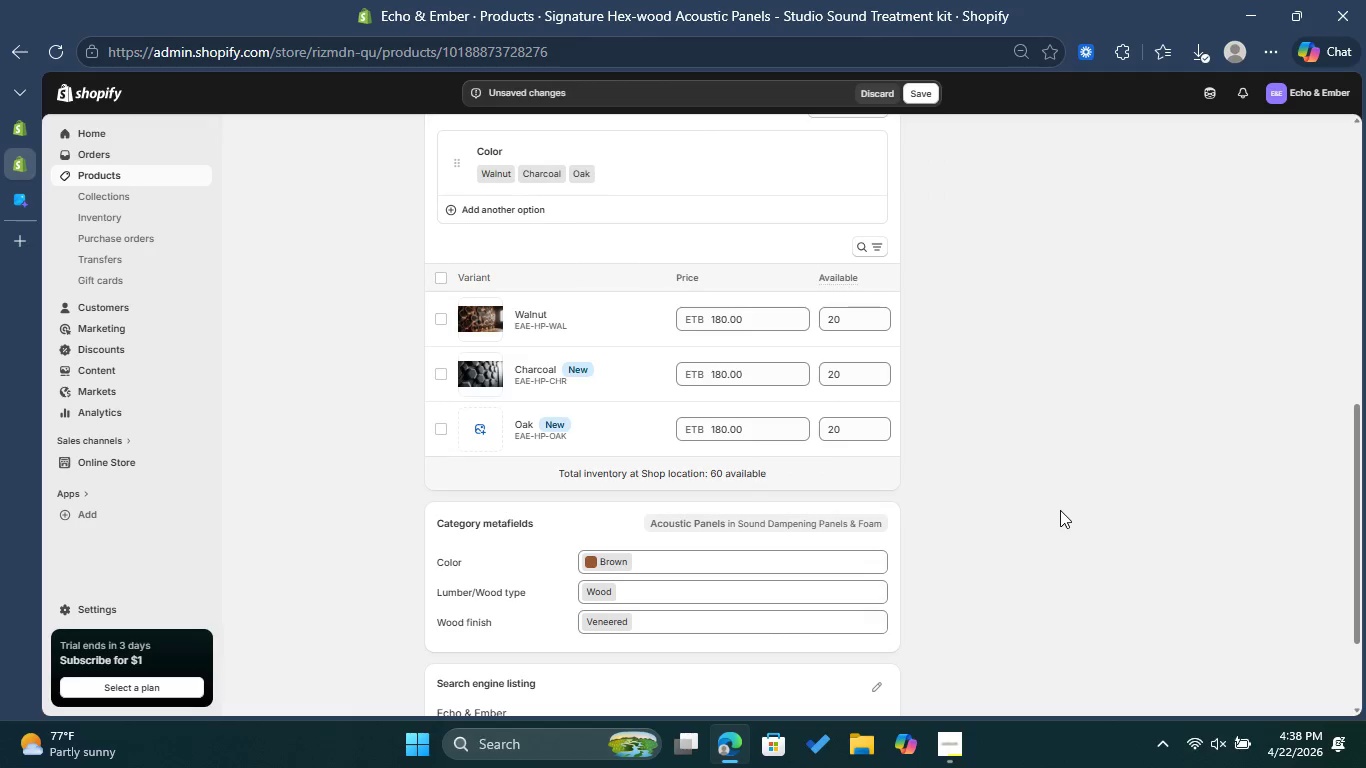 
scroll: coordinate [1060, 510], scroll_direction: up, amount: 2.0
 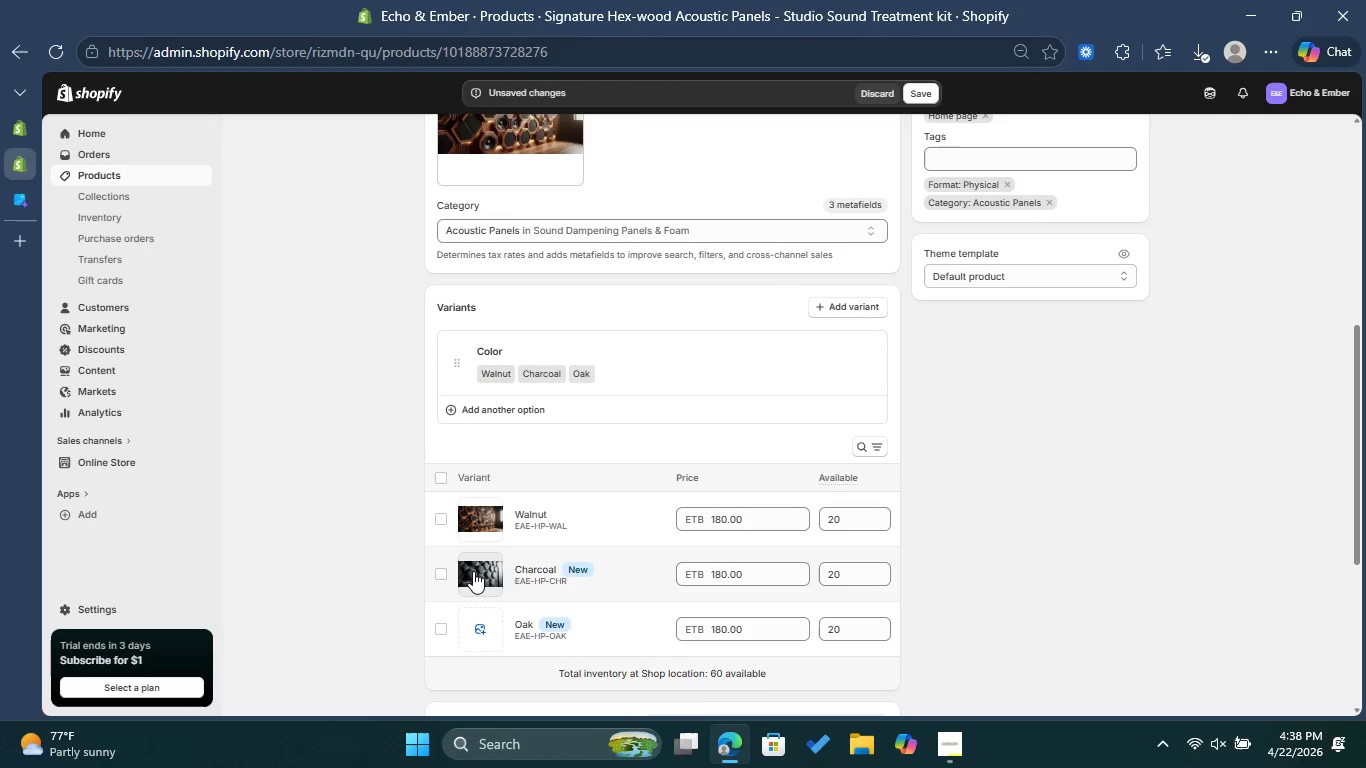 
left_click([473, 571])
 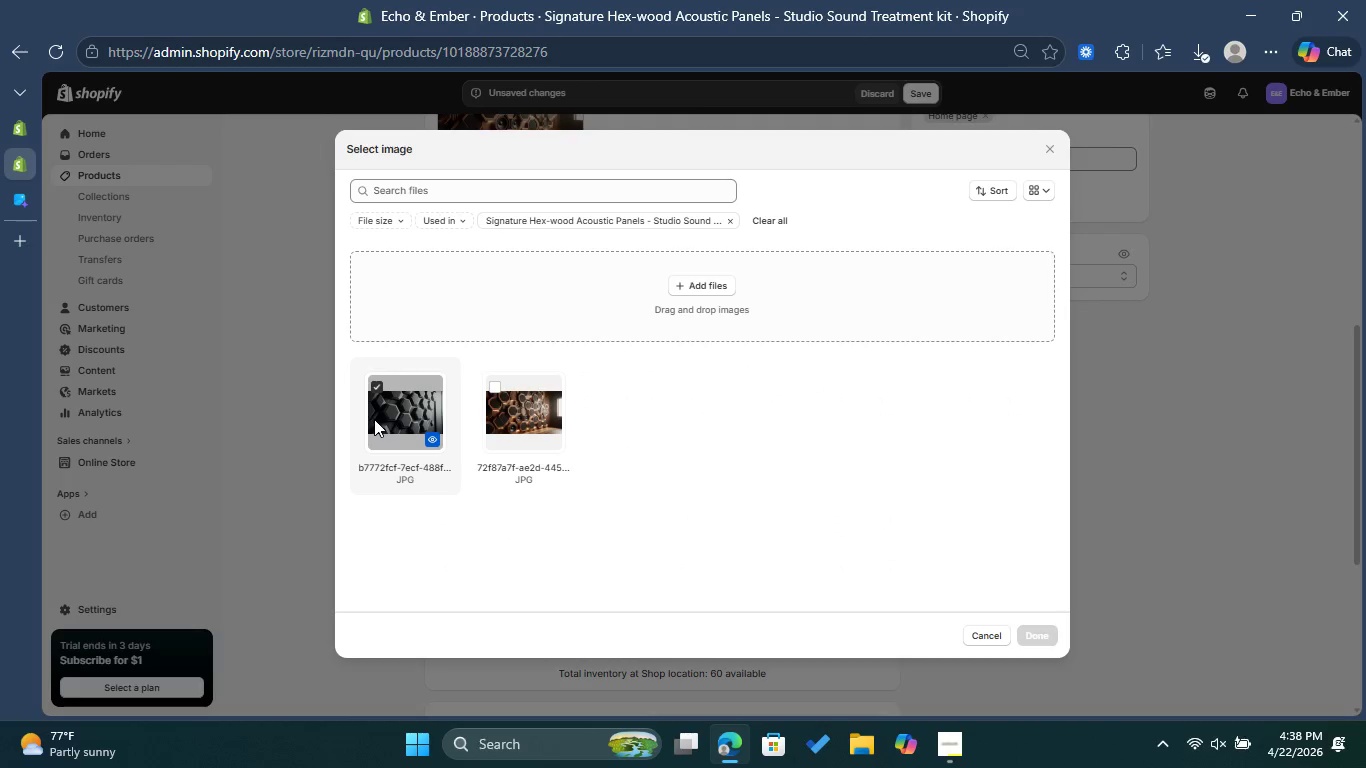 
left_click([433, 441])
 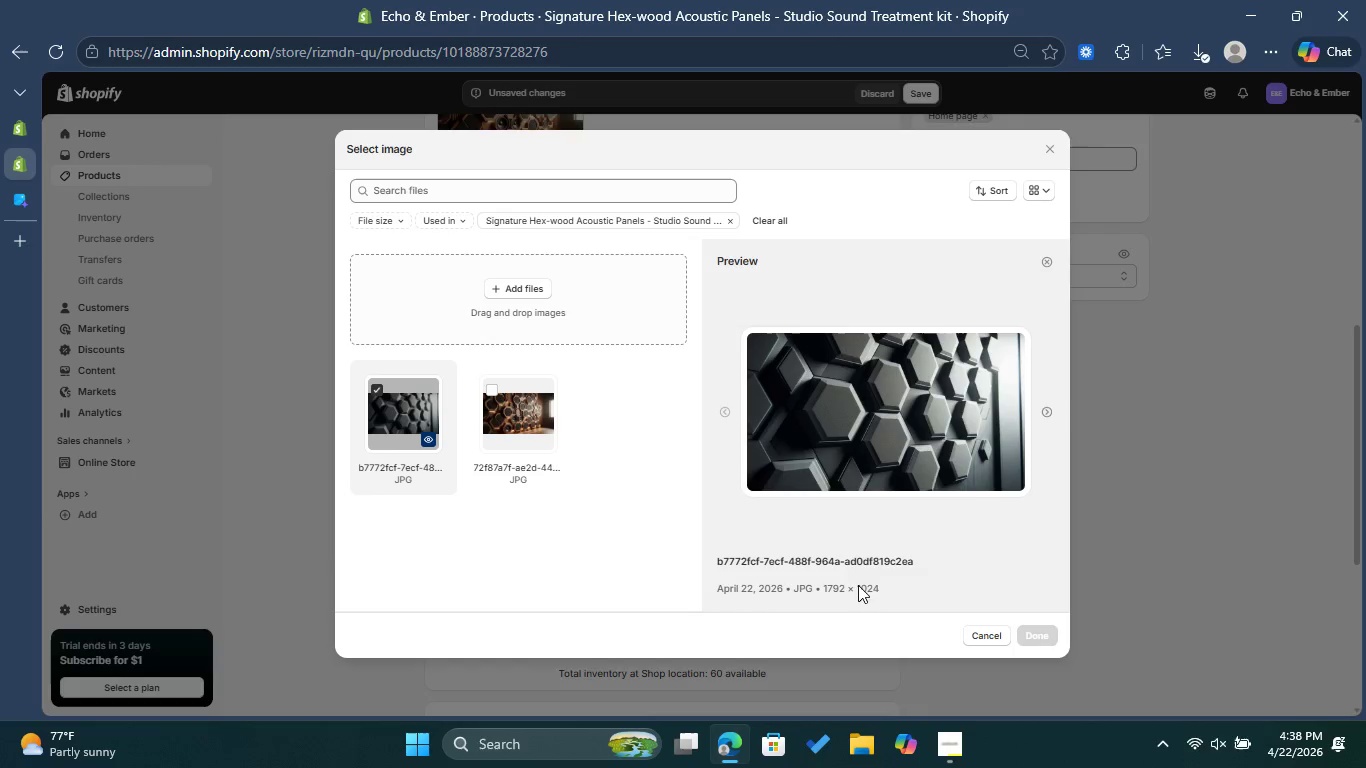 
wait(5.2)
 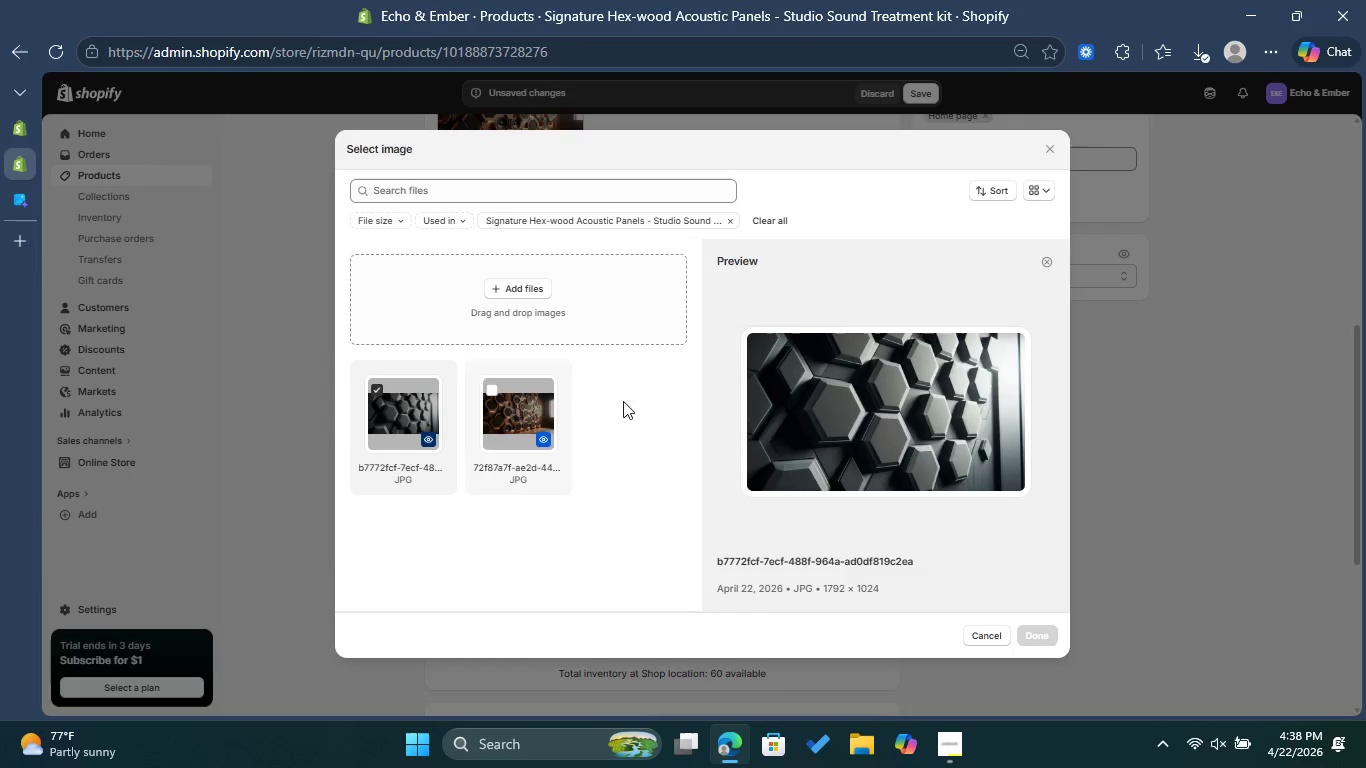 
right_click([943, 400])
 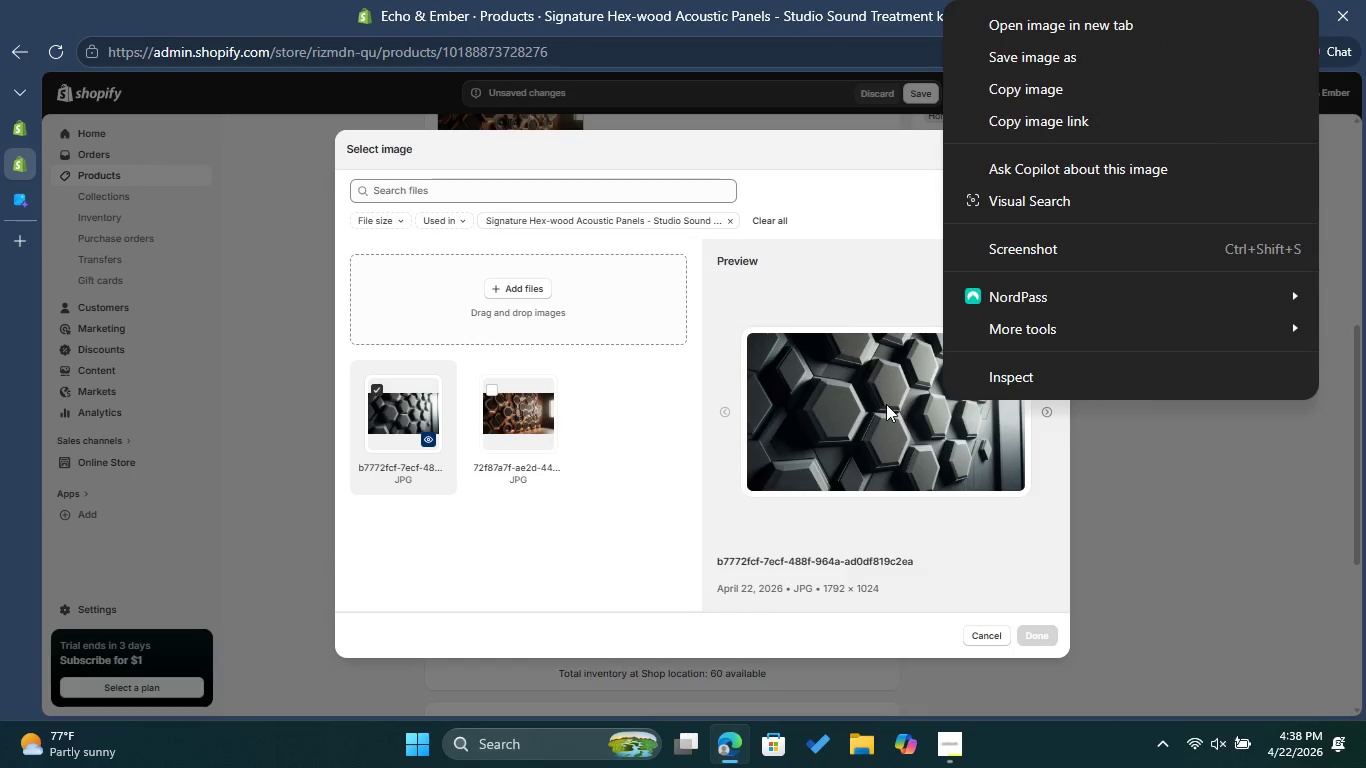 
left_click([886, 404])
 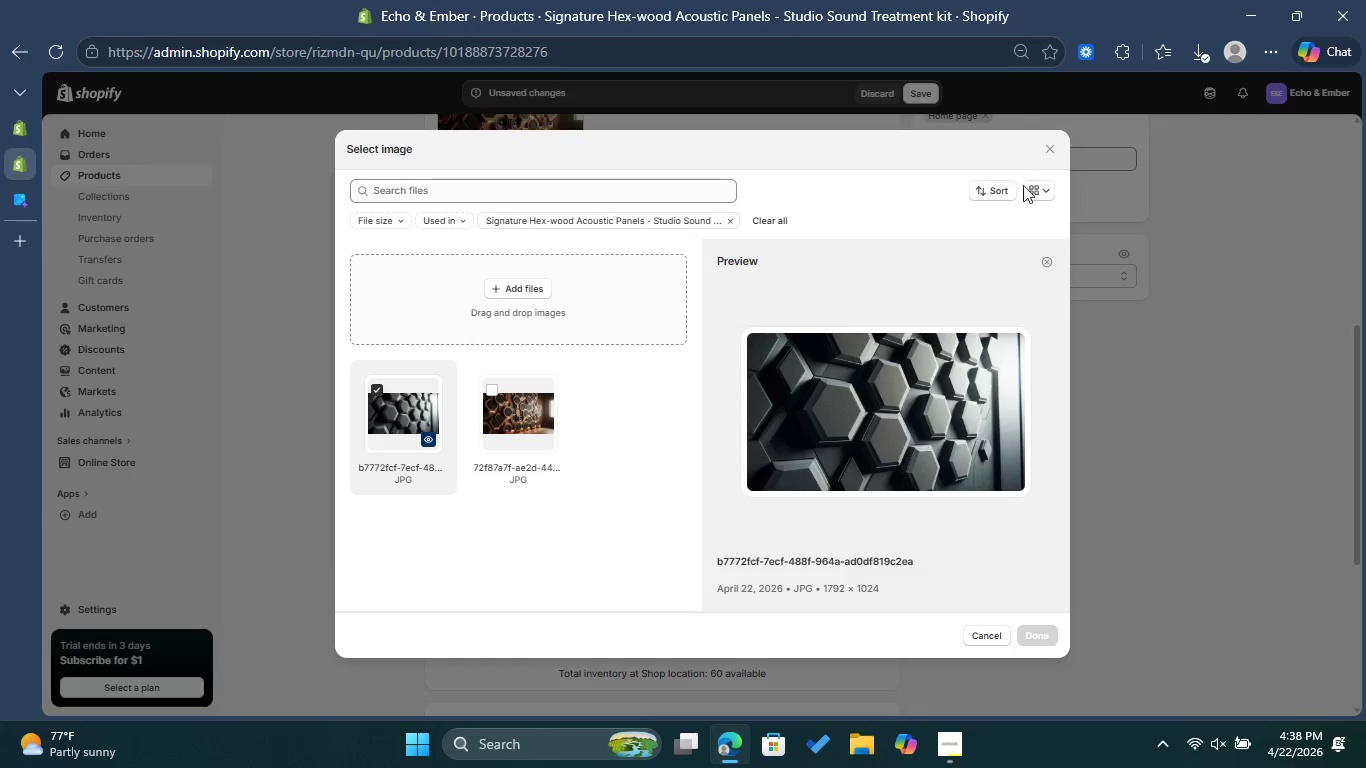 
left_click([1042, 185])
 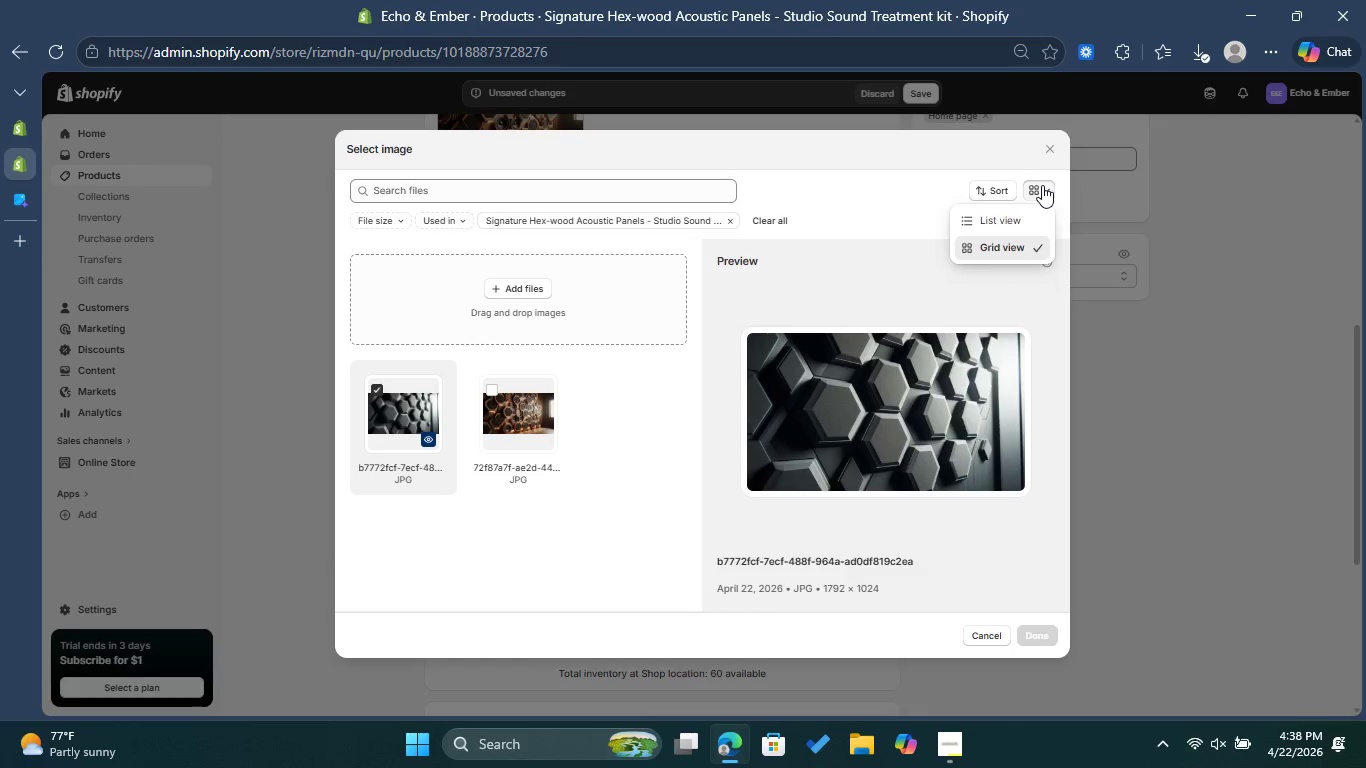 
left_click([1042, 185])
 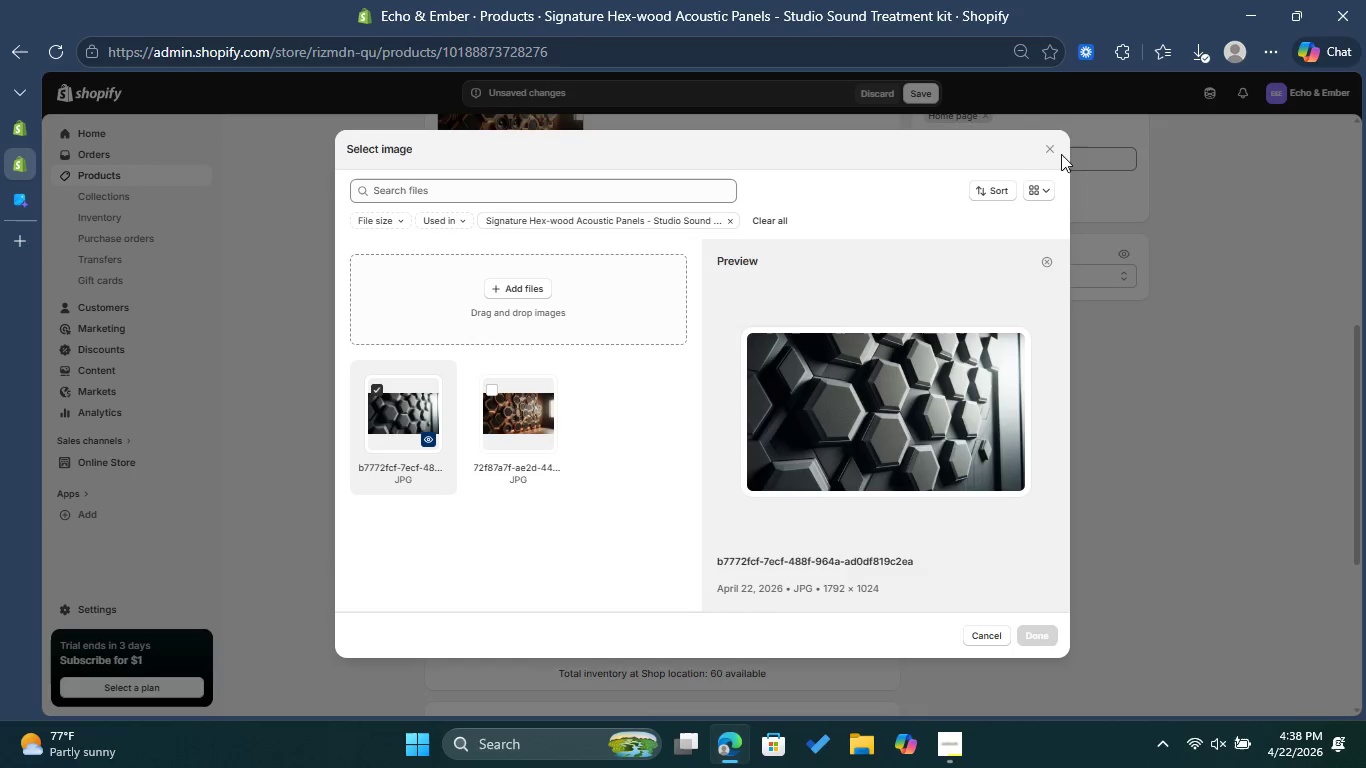 
left_click([1061, 154])
 